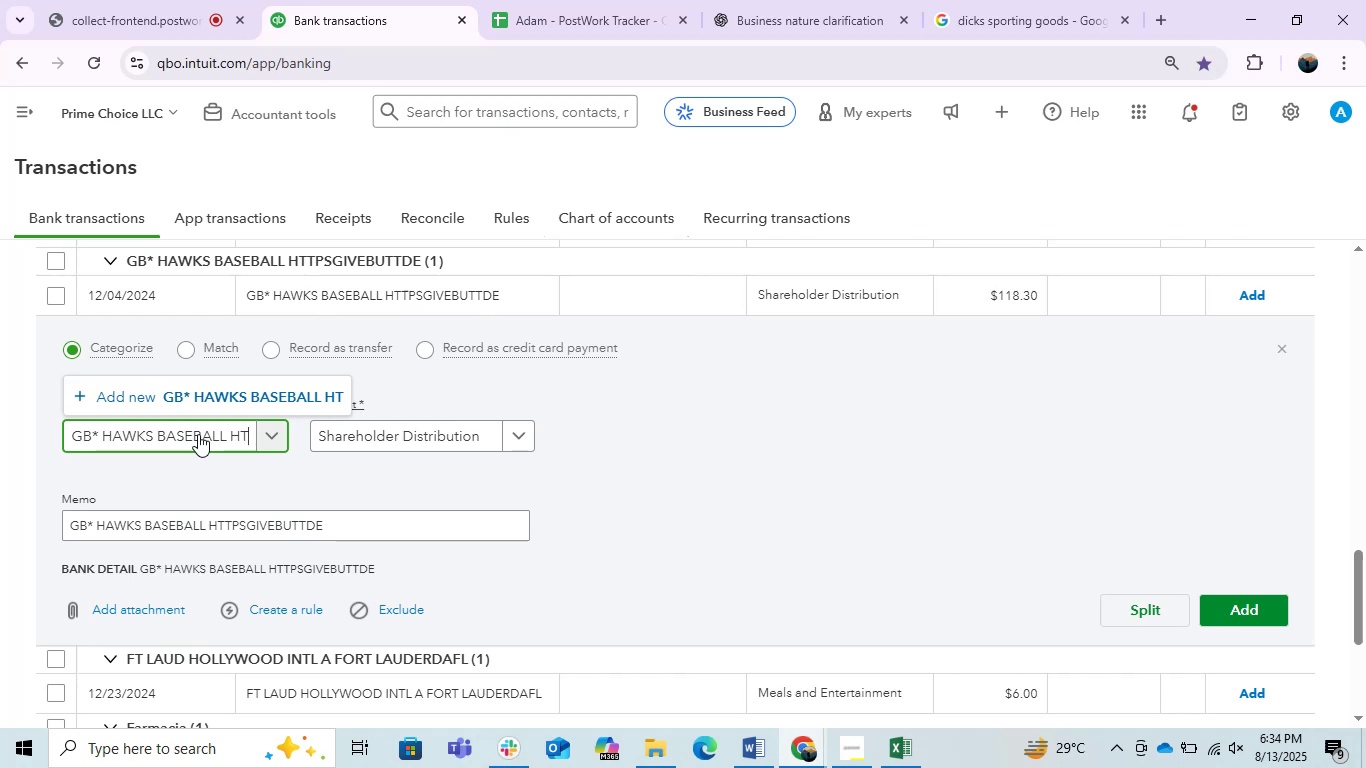 
key(Backspace)
 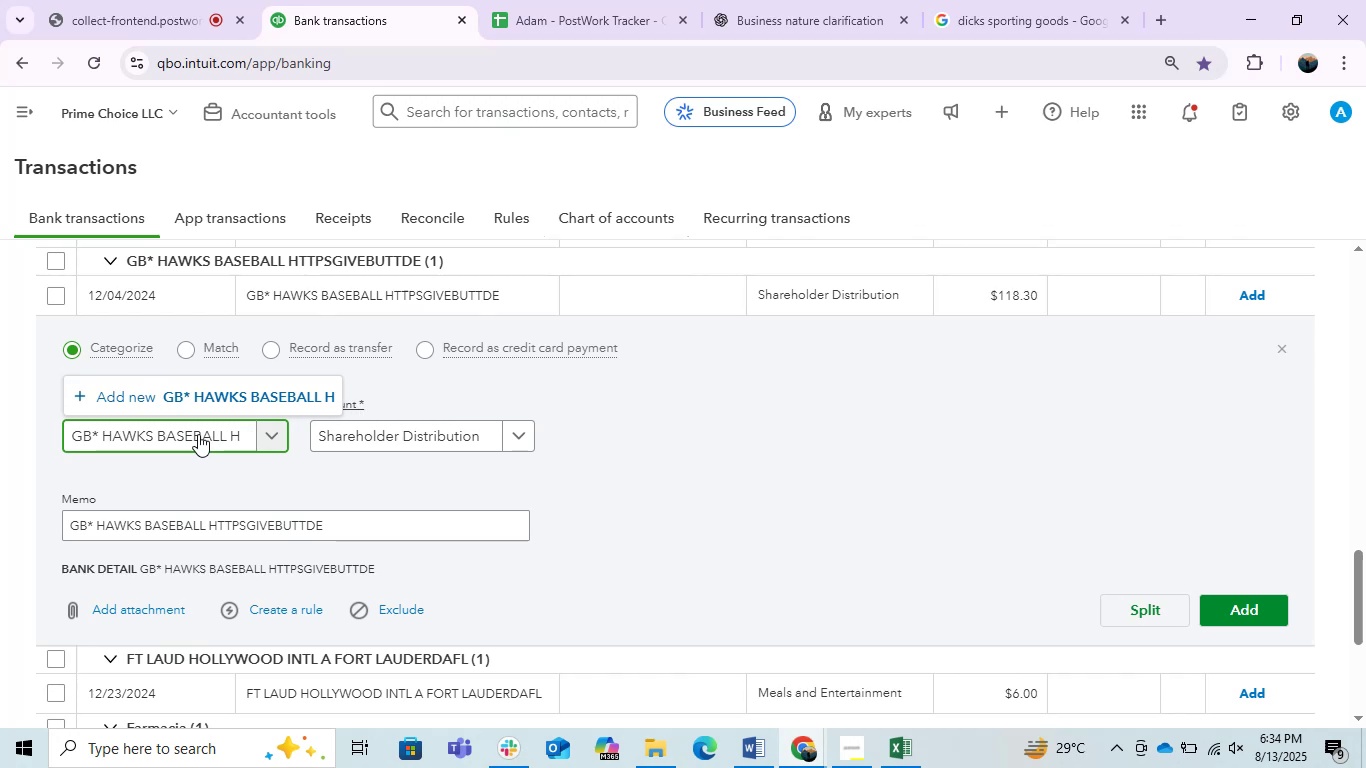 
key(Backspace)
 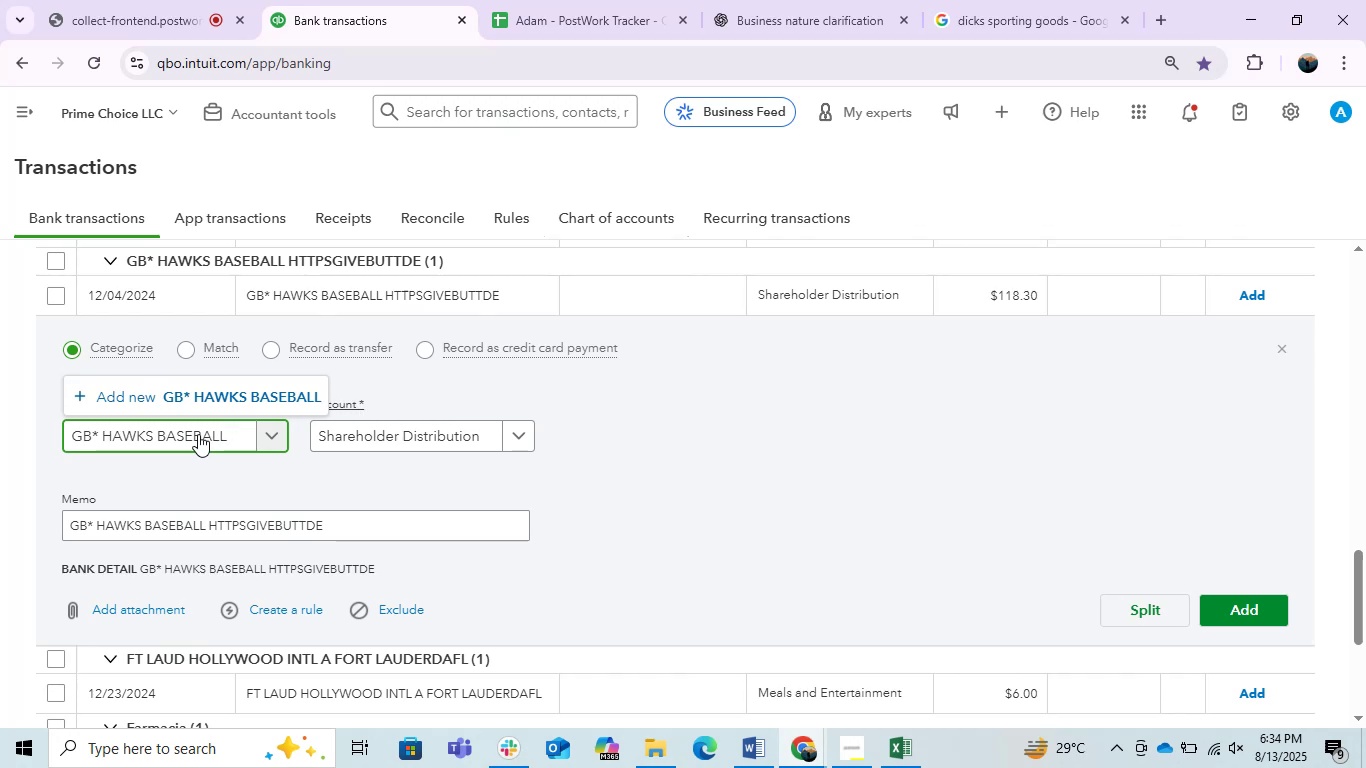 
key(Backspace)
 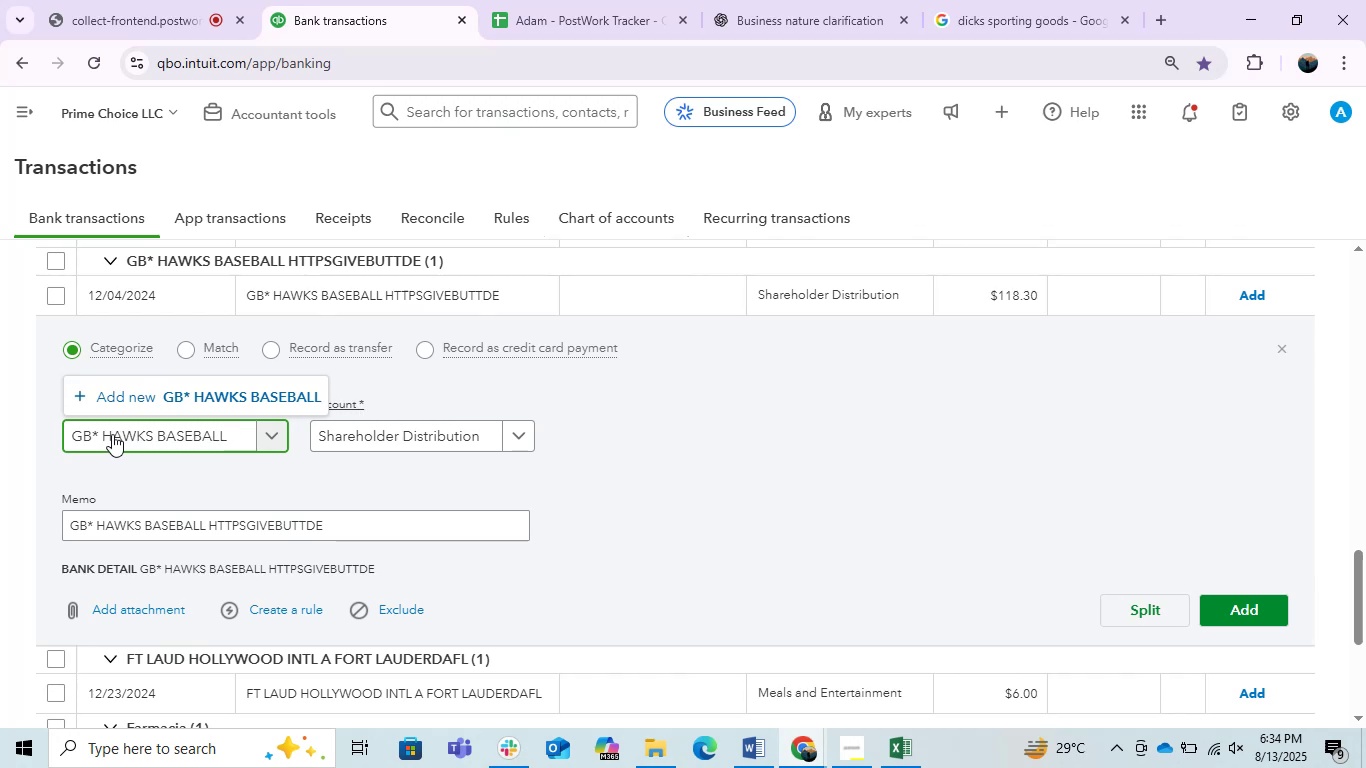 
left_click([97, 434])
 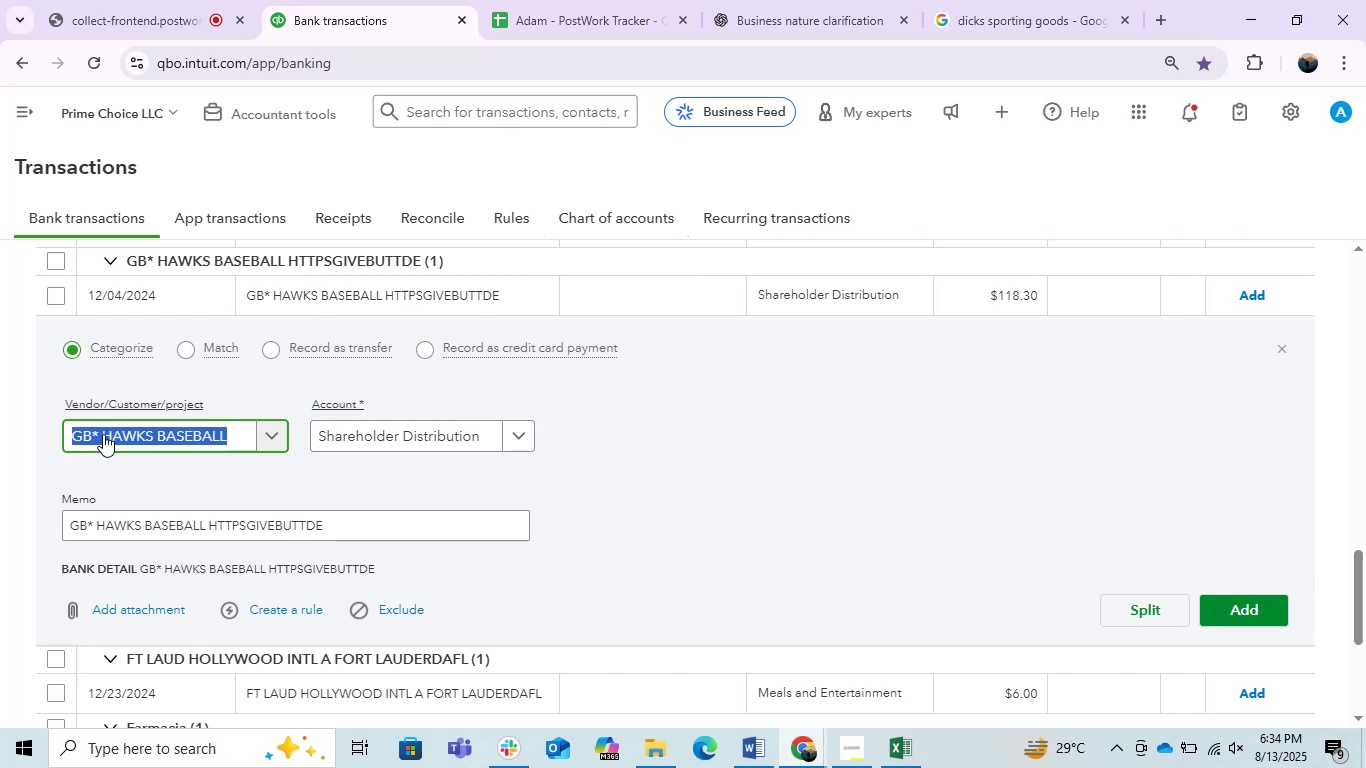 
left_click([103, 434])
 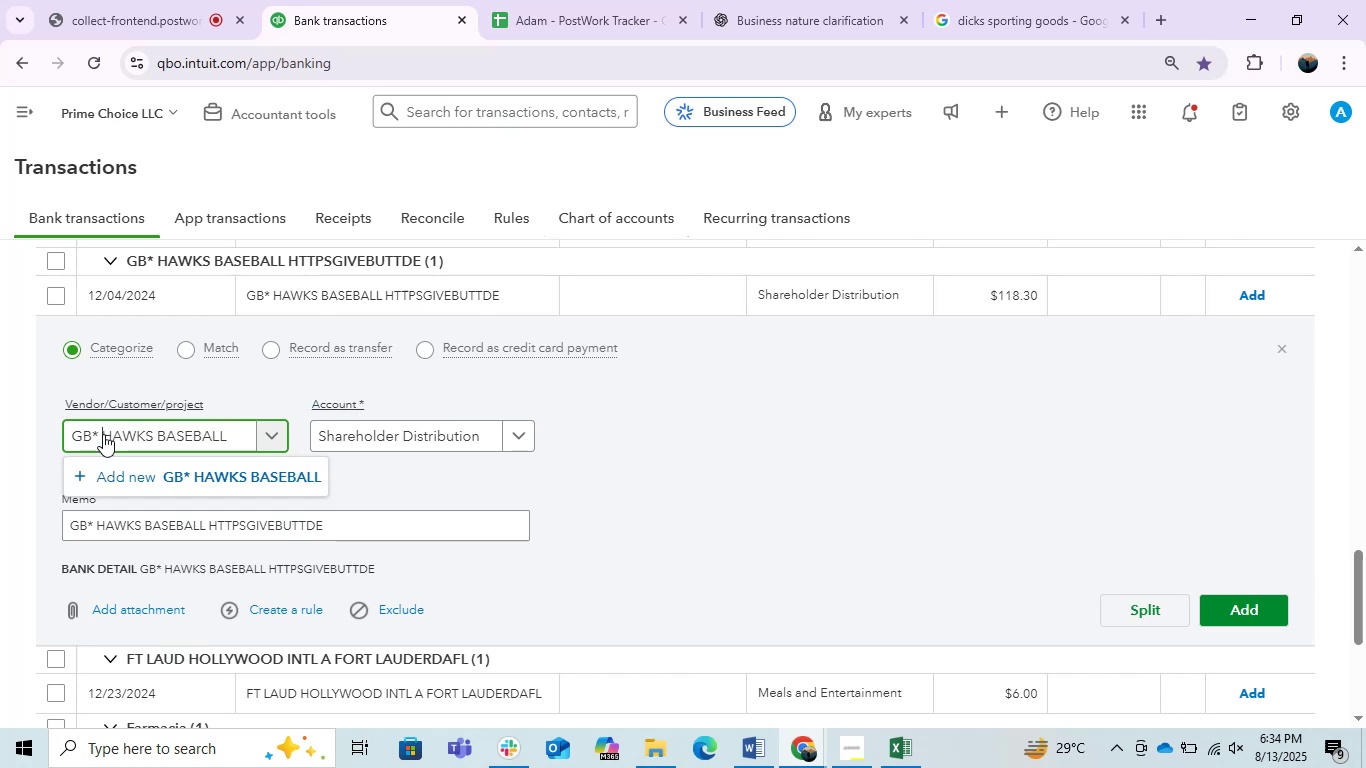 
key(Backspace)
 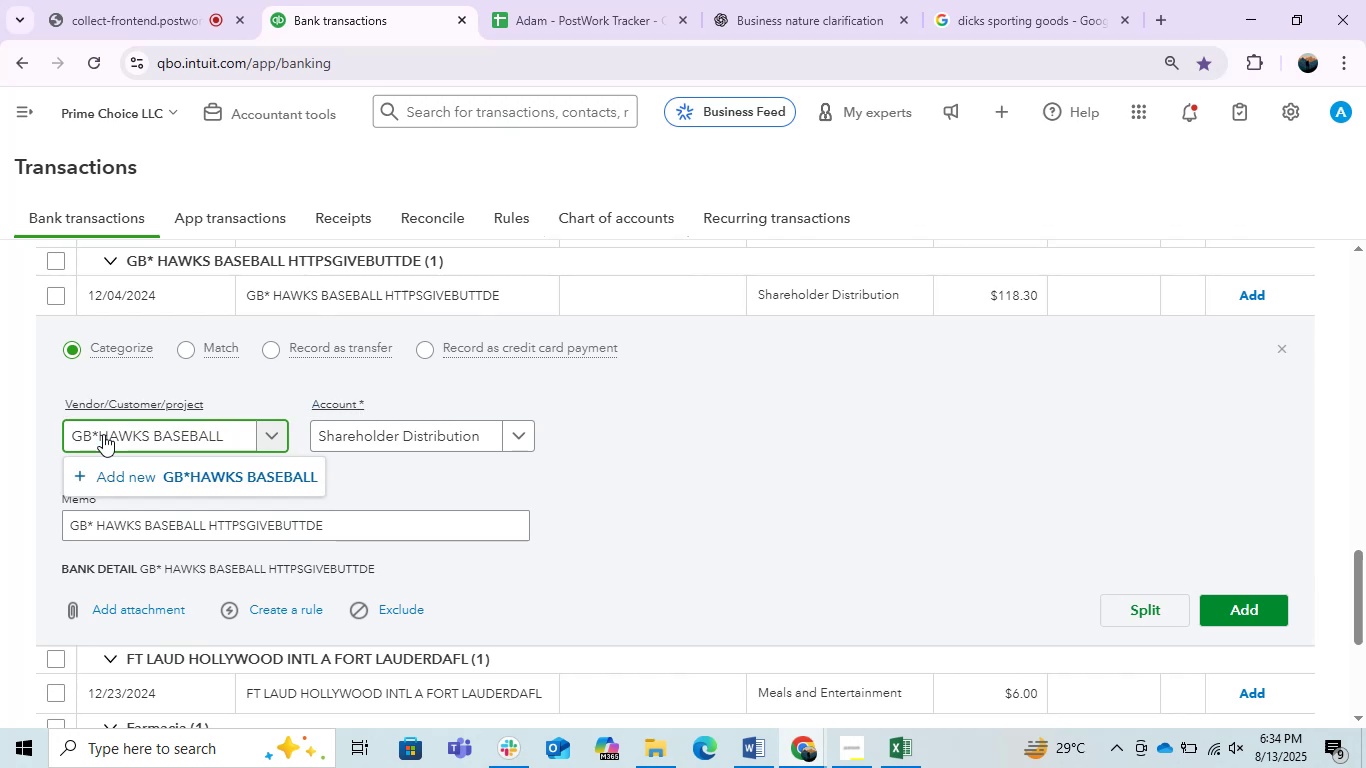 
key(Backspace)
 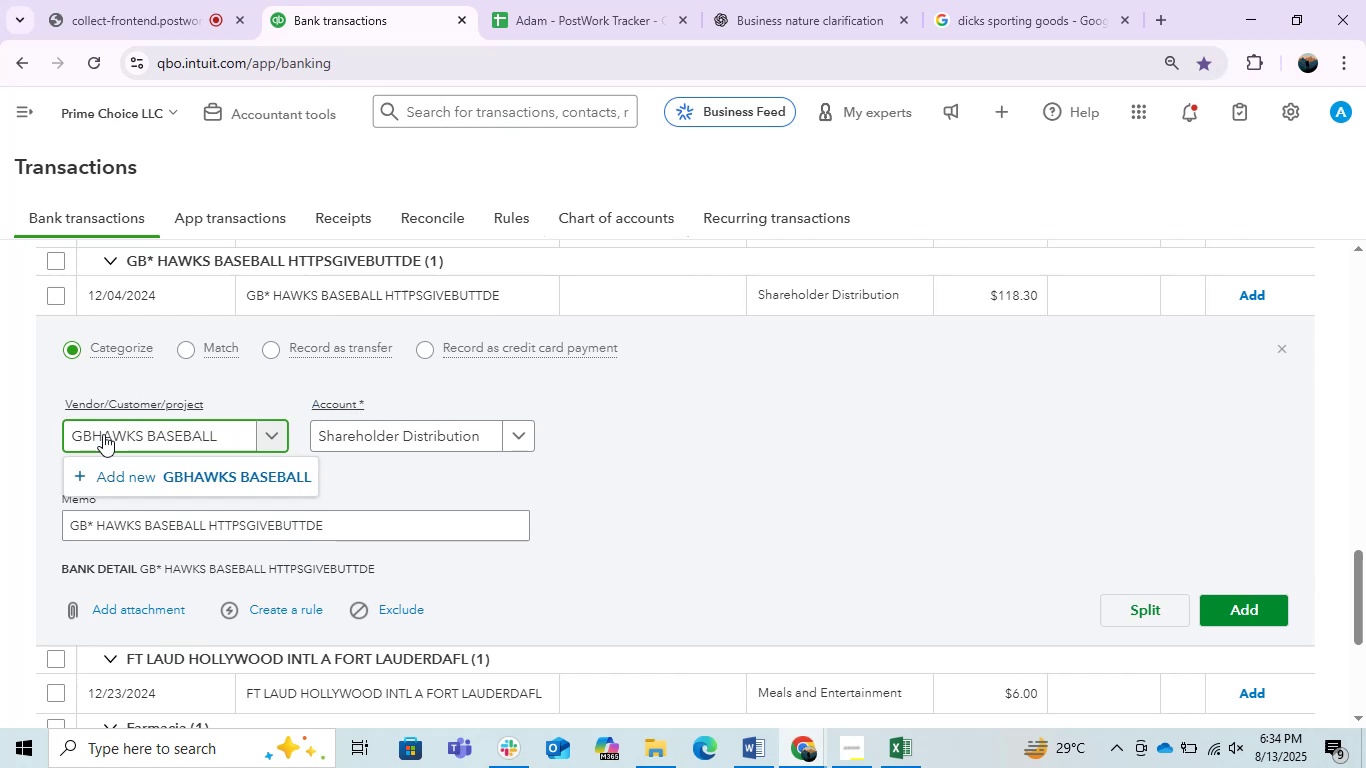 
key(Backspace)
 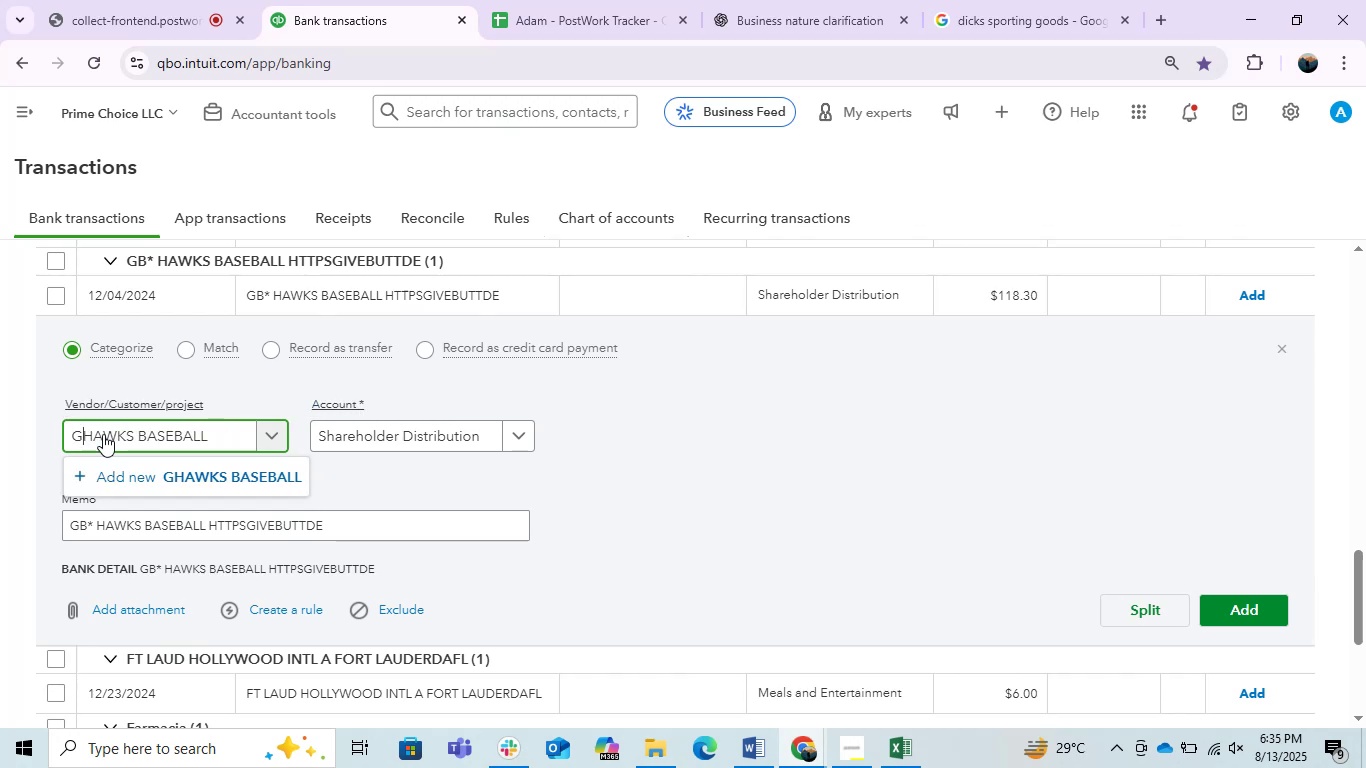 
key(Backspace)
 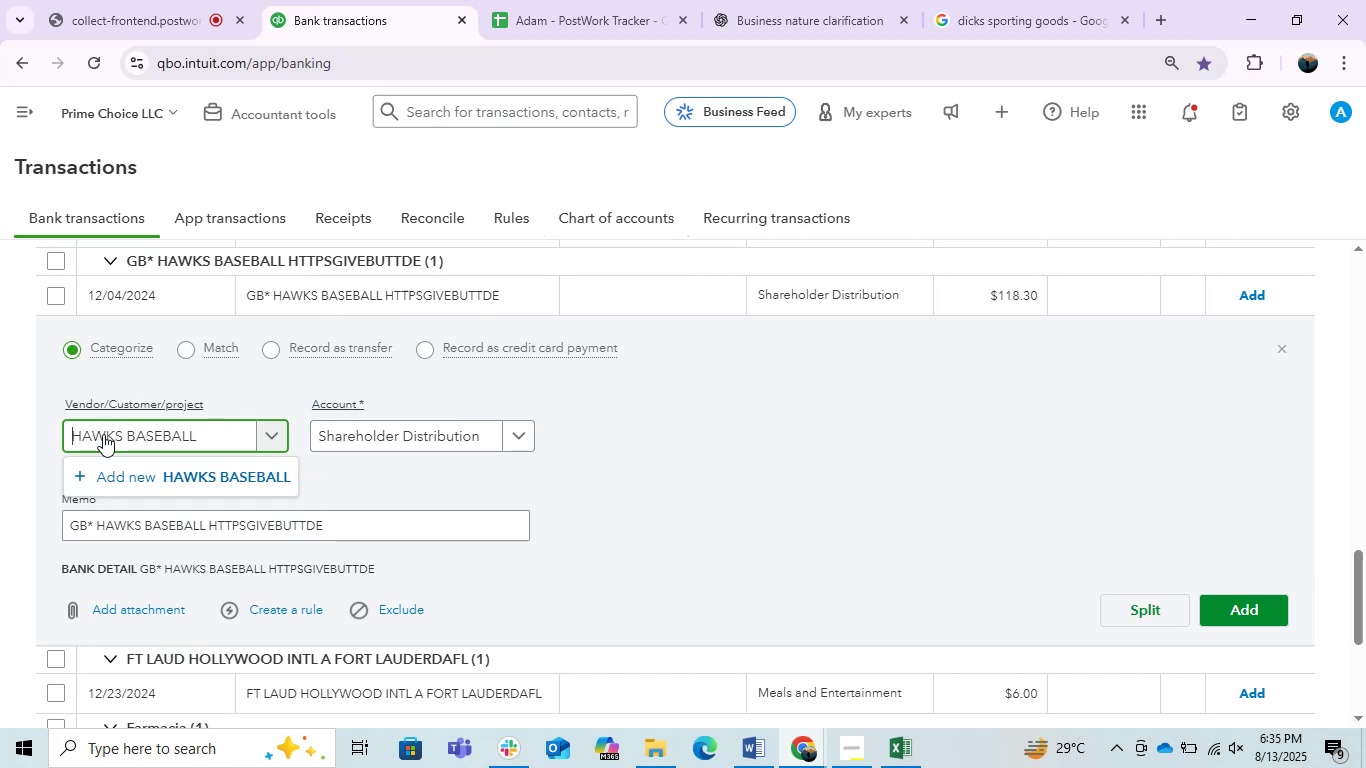 
key(Backspace)
 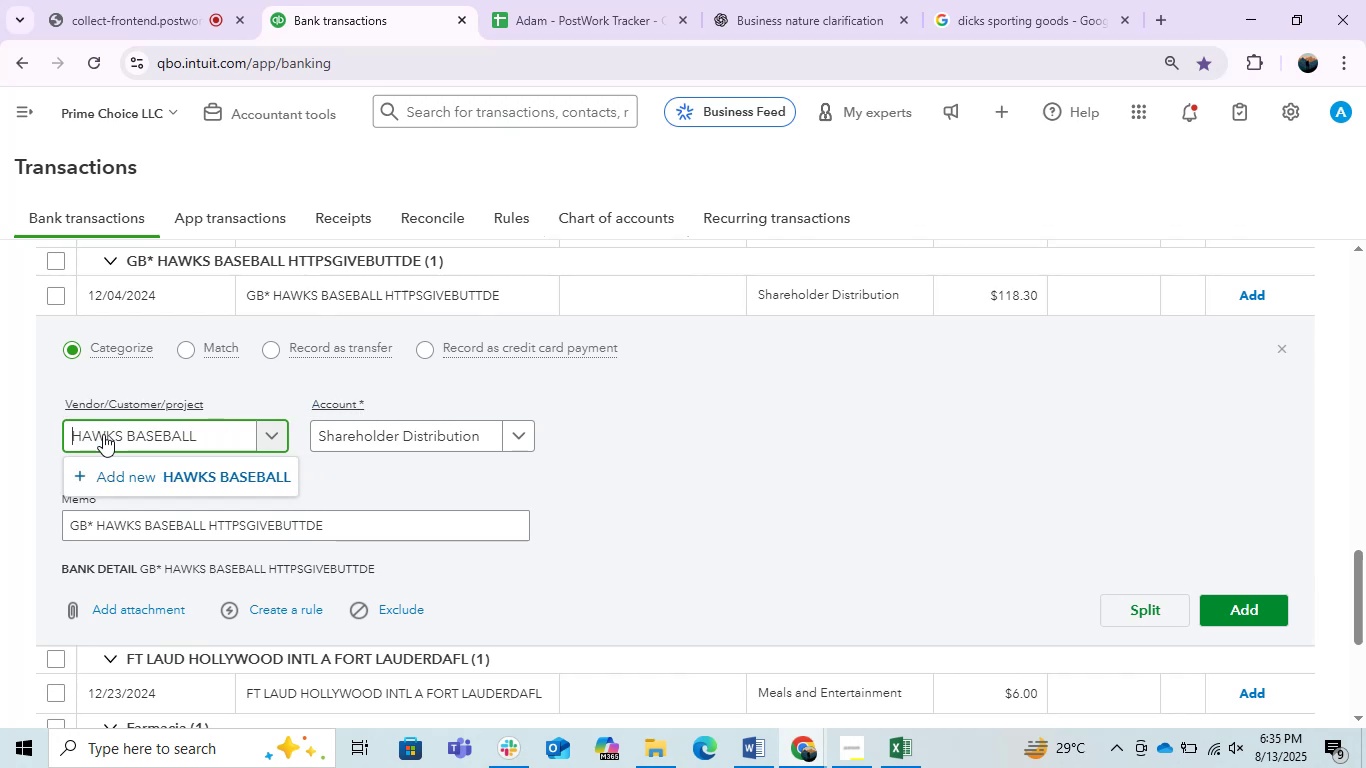 
key(Backspace)
 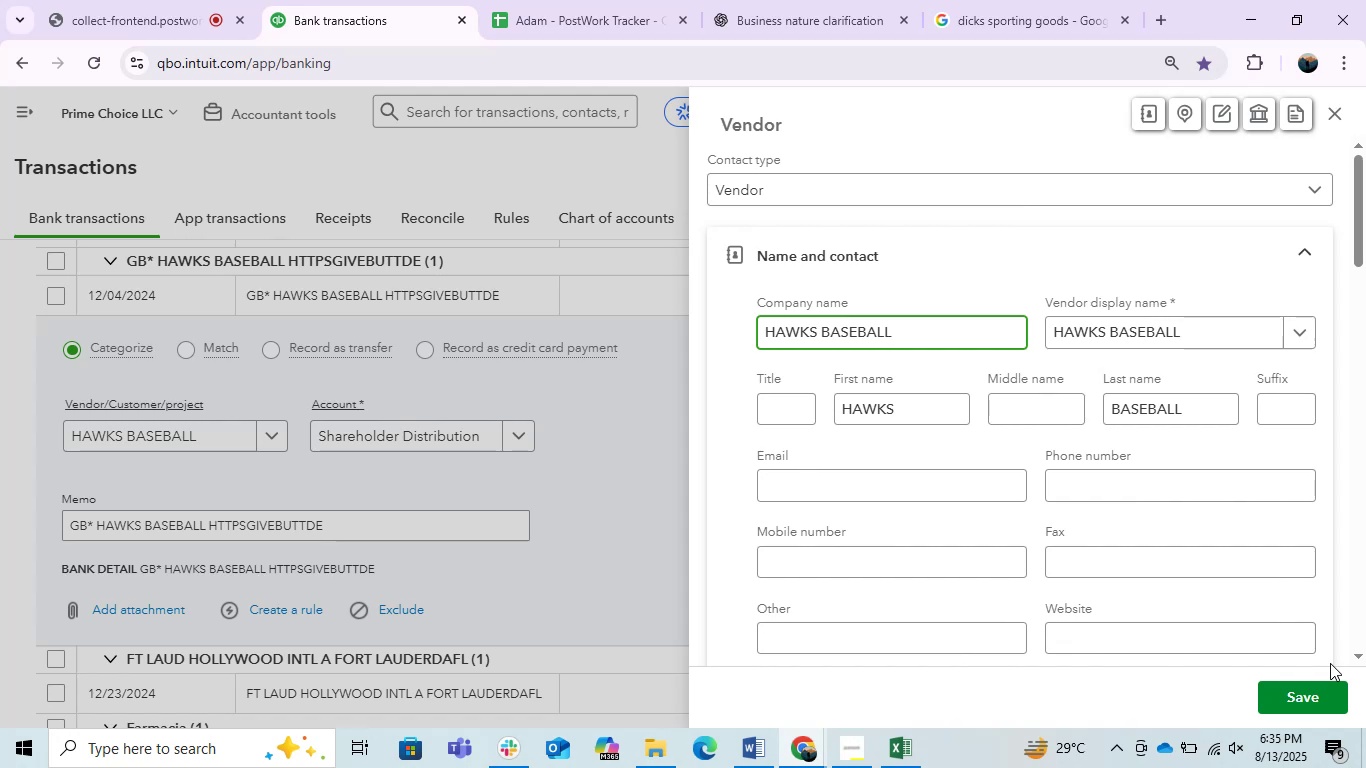 
wait(19.78)
 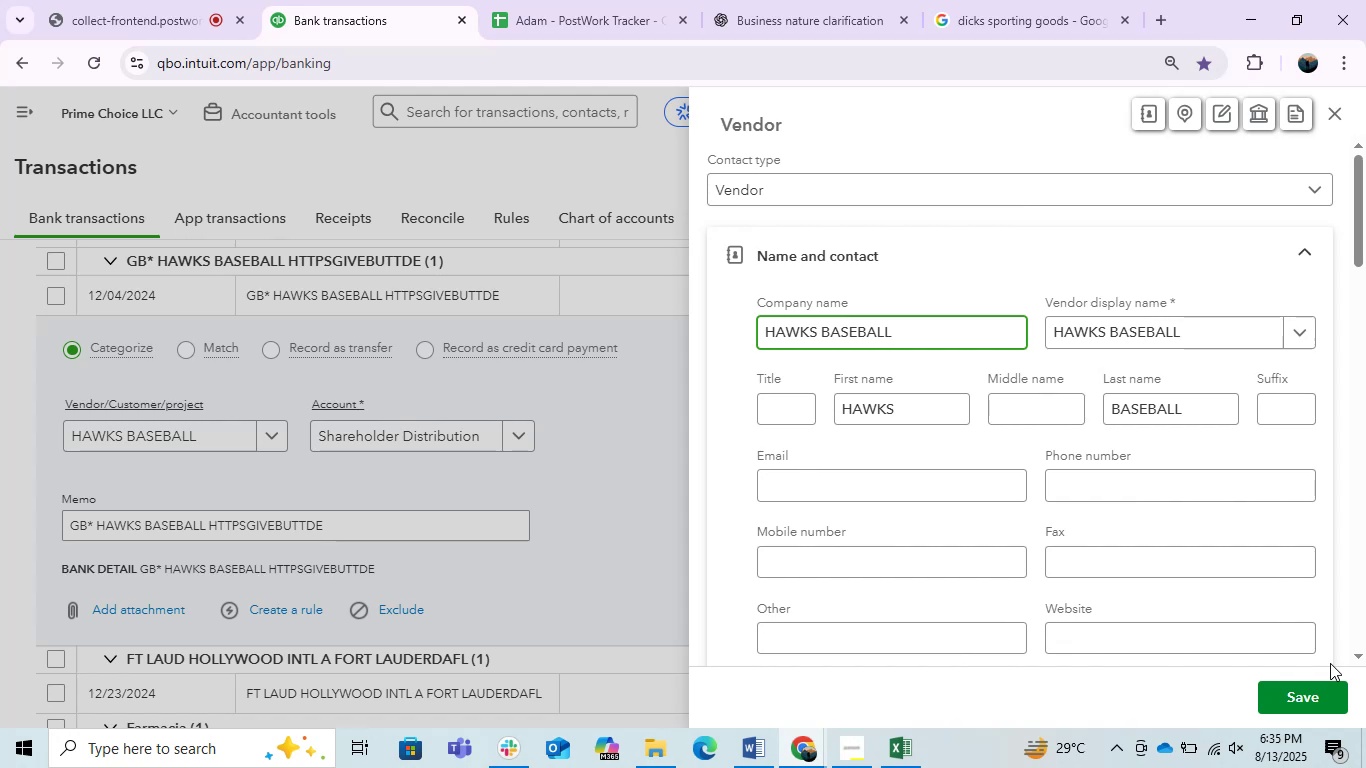 
left_click([1308, 705])
 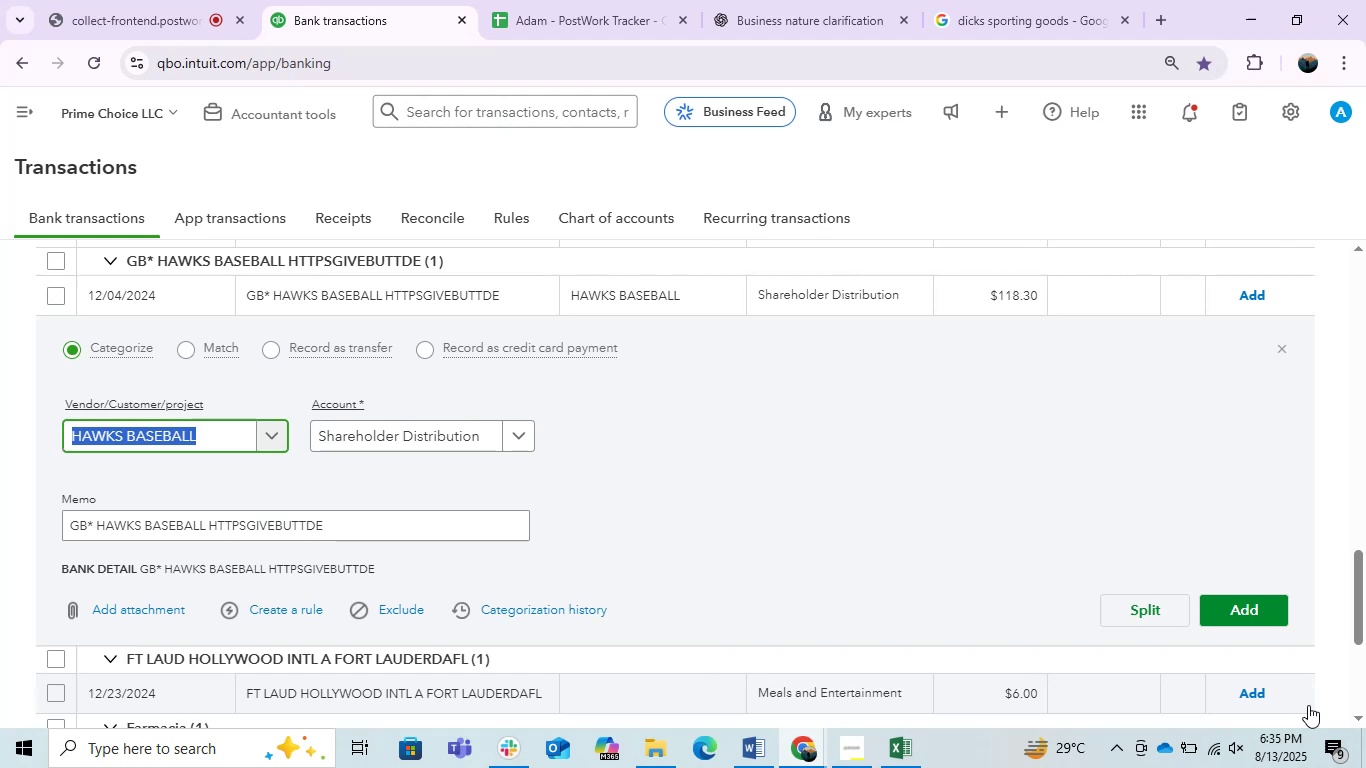 
wait(15.85)
 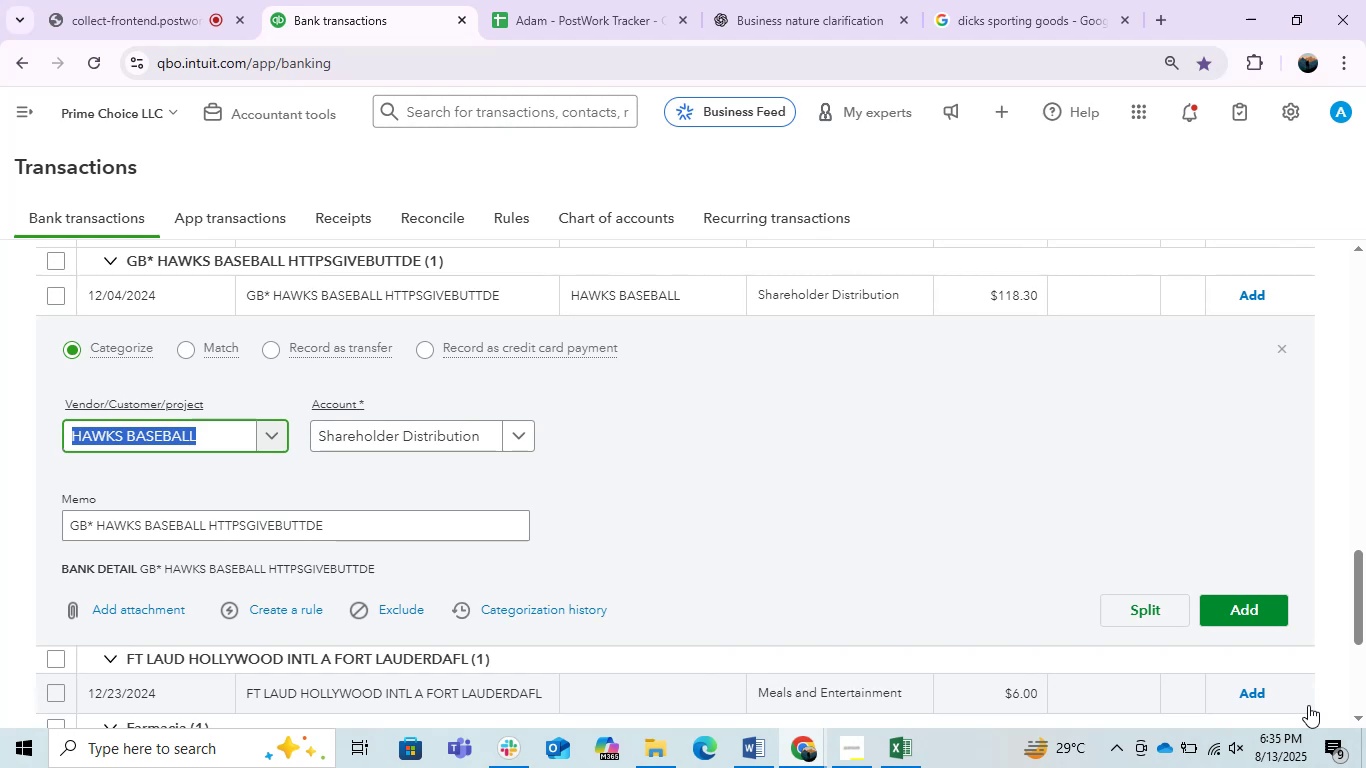 
left_click([1243, 599])
 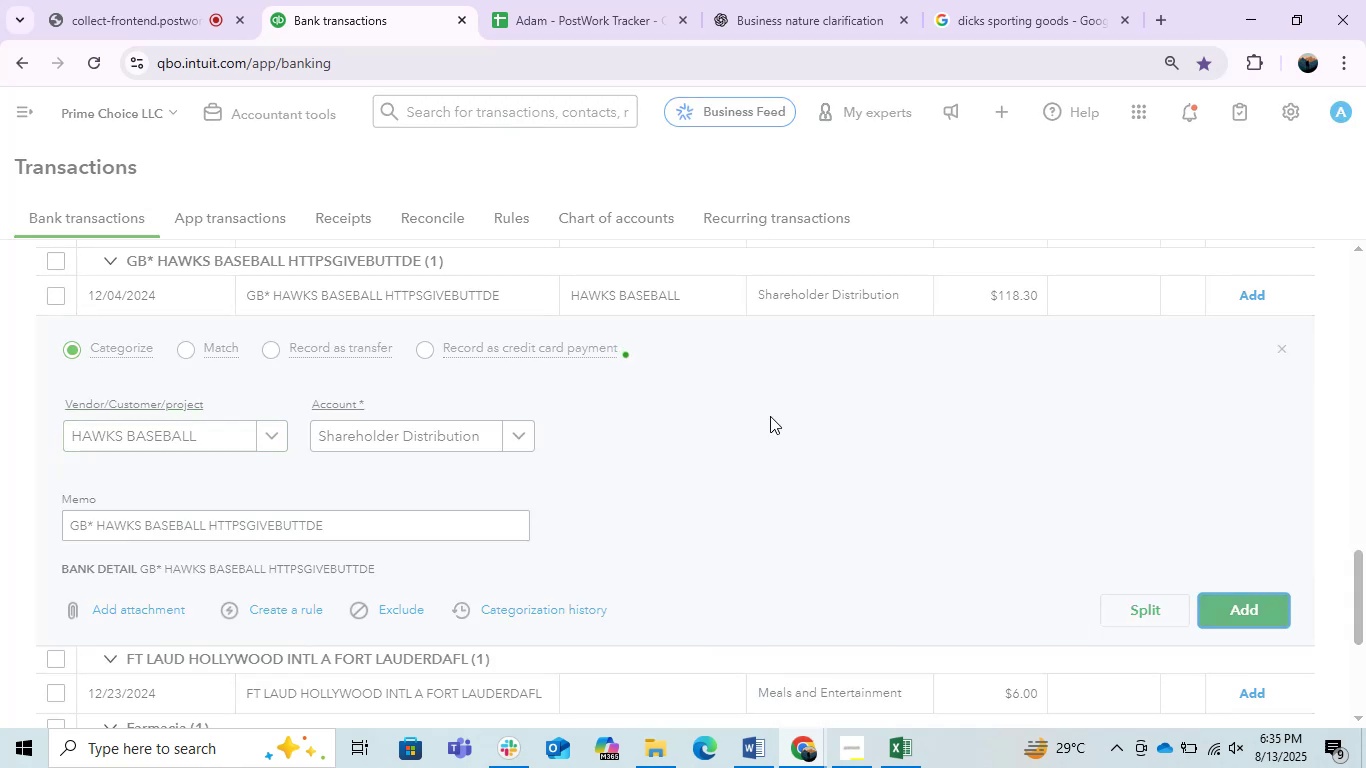 
scroll: coordinate [770, 416], scroll_direction: down, amount: 2.0
 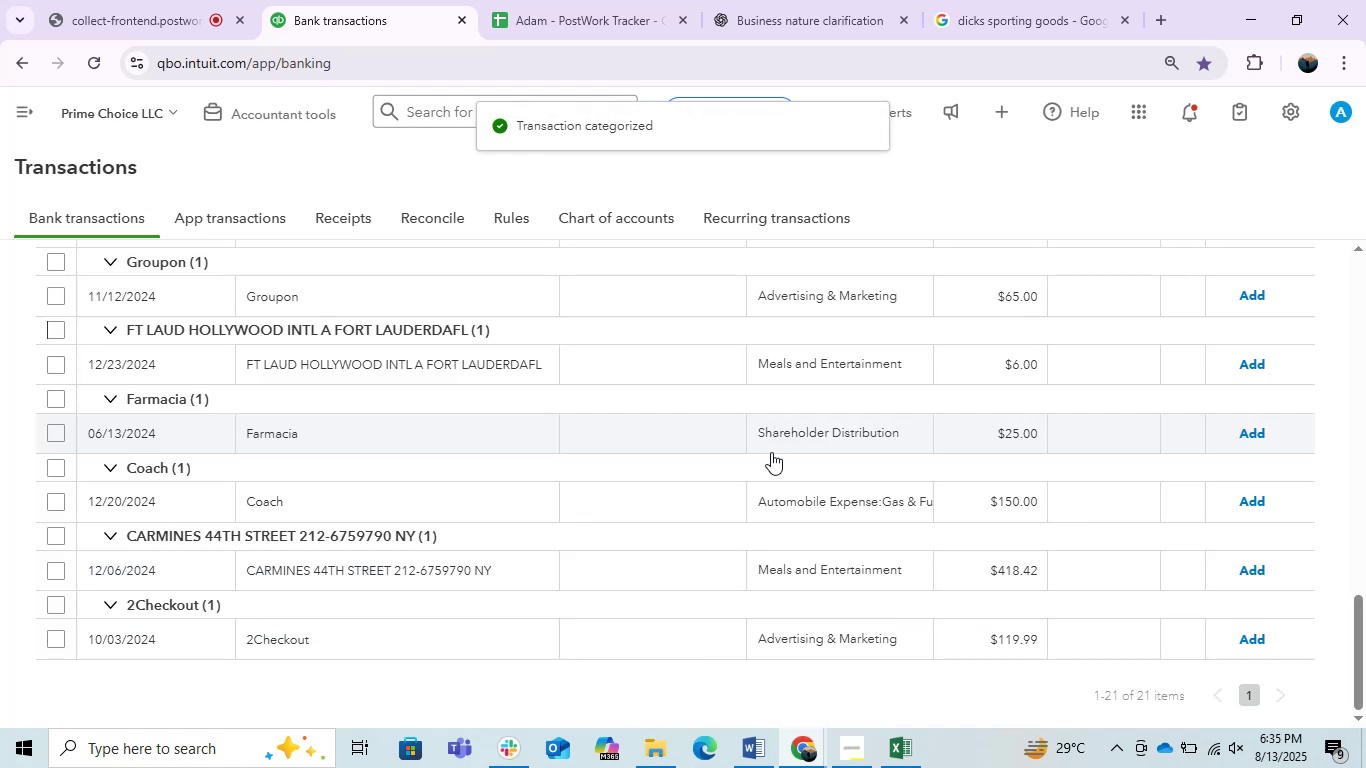 
scroll: coordinate [761, 524], scroll_direction: up, amount: 3.0
 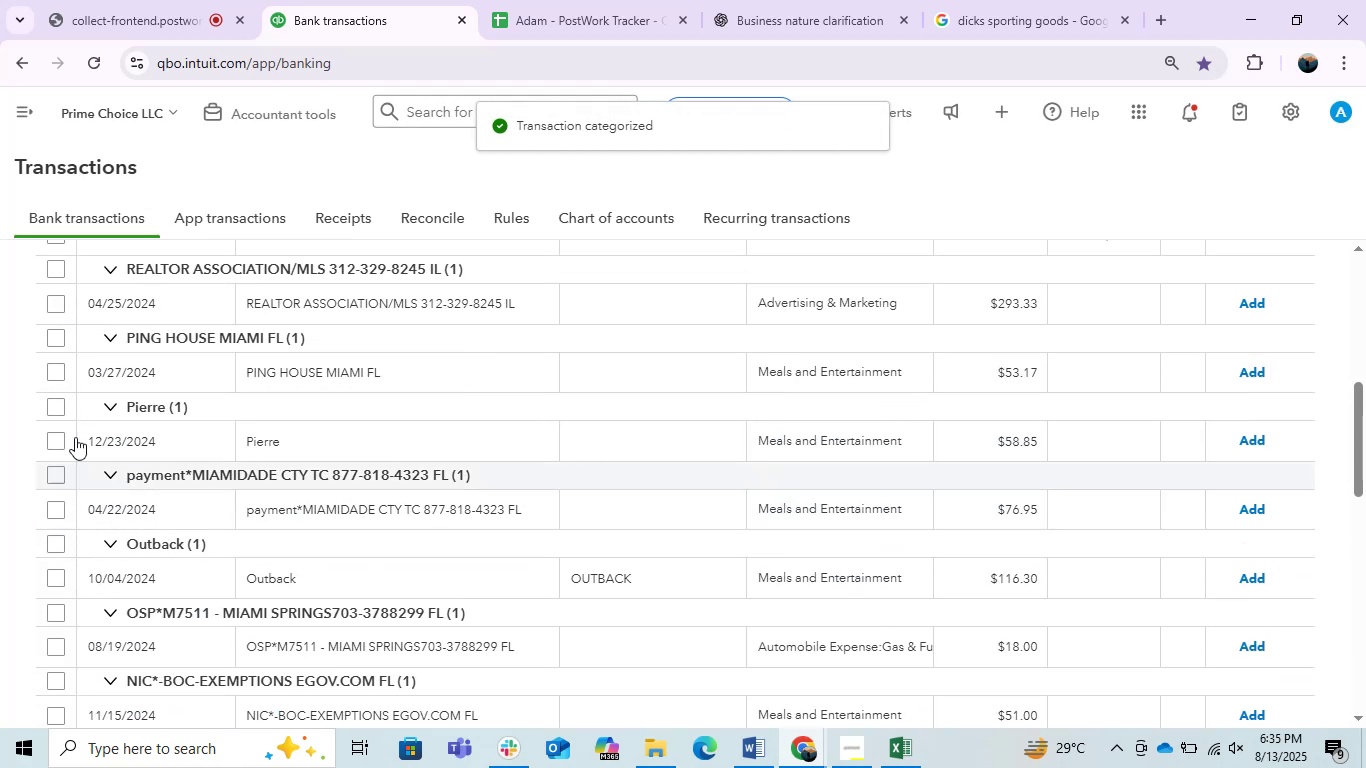 
mouse_move([305, 390])
 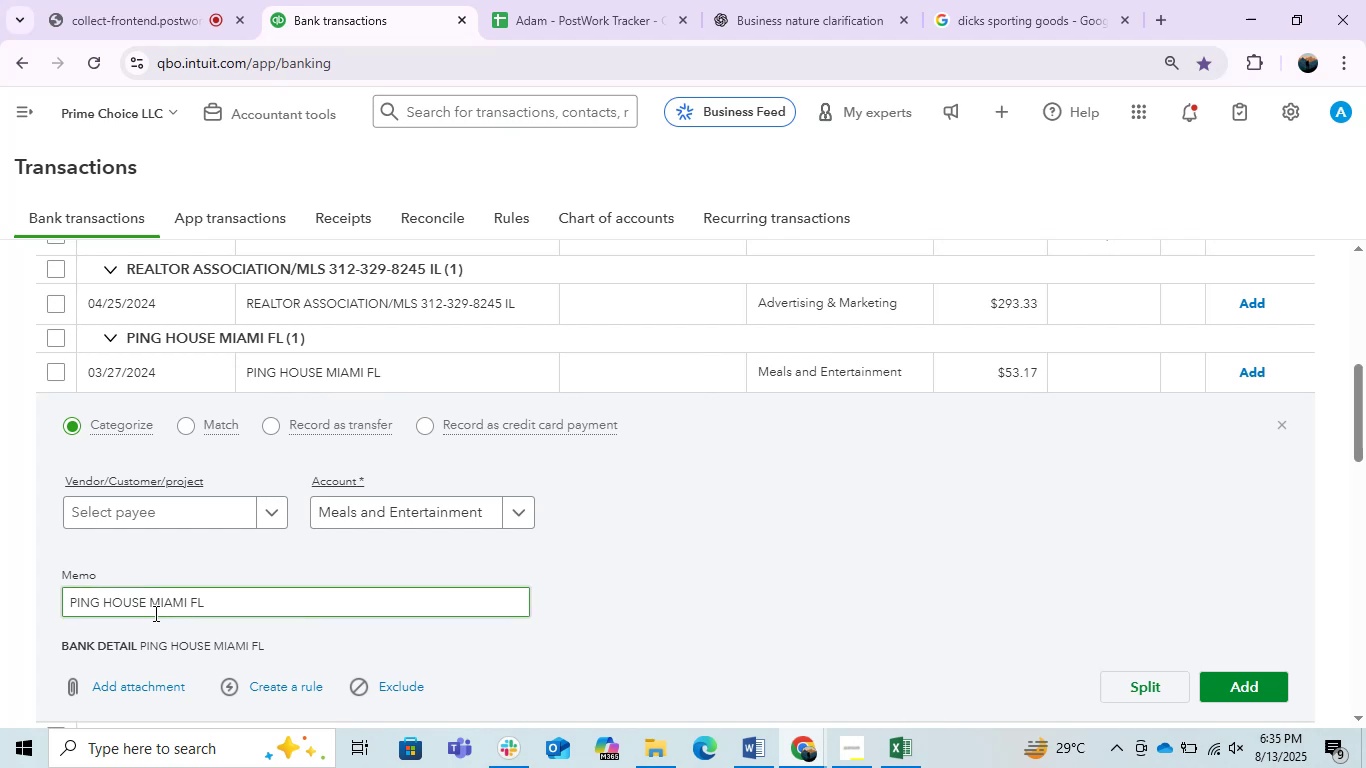 
left_click_drag(start_coordinate=[143, 613], to_coordinate=[0, 558])
 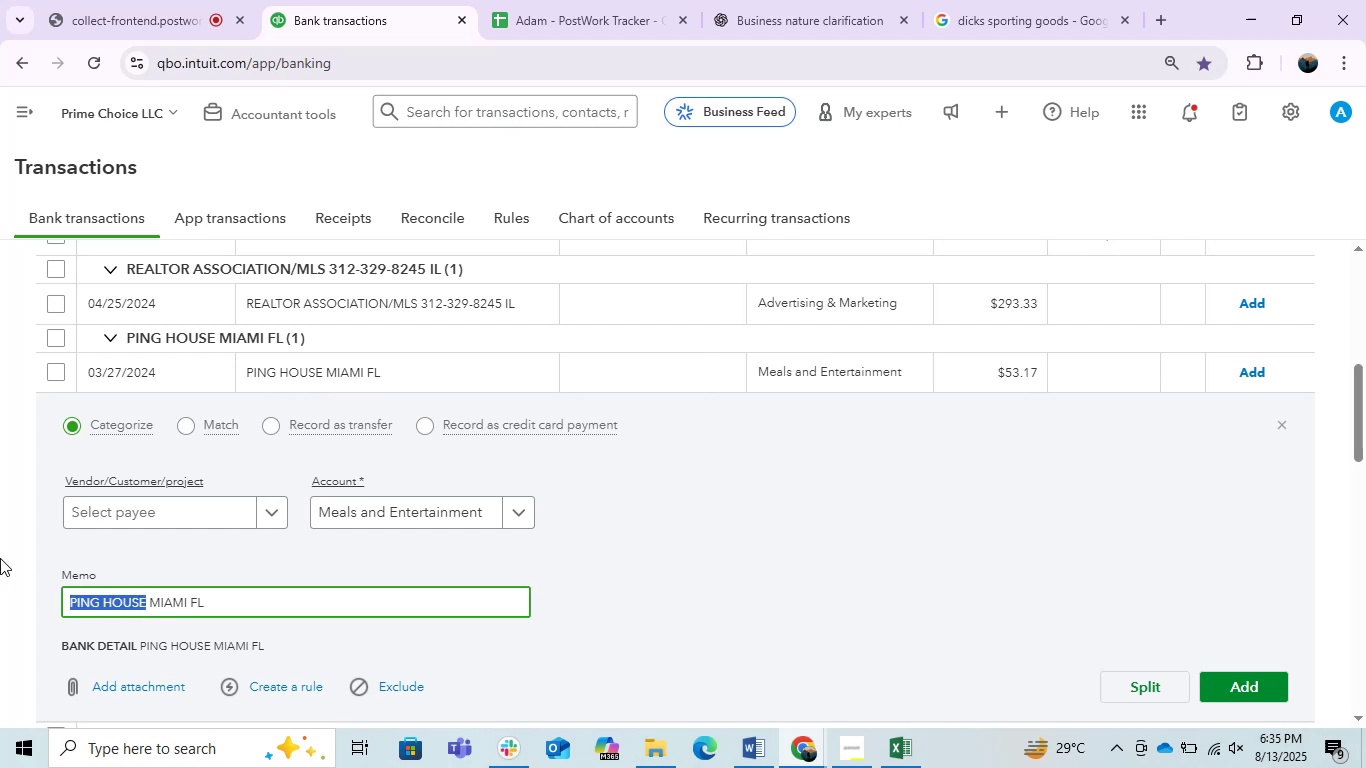 
key(Control+C)
 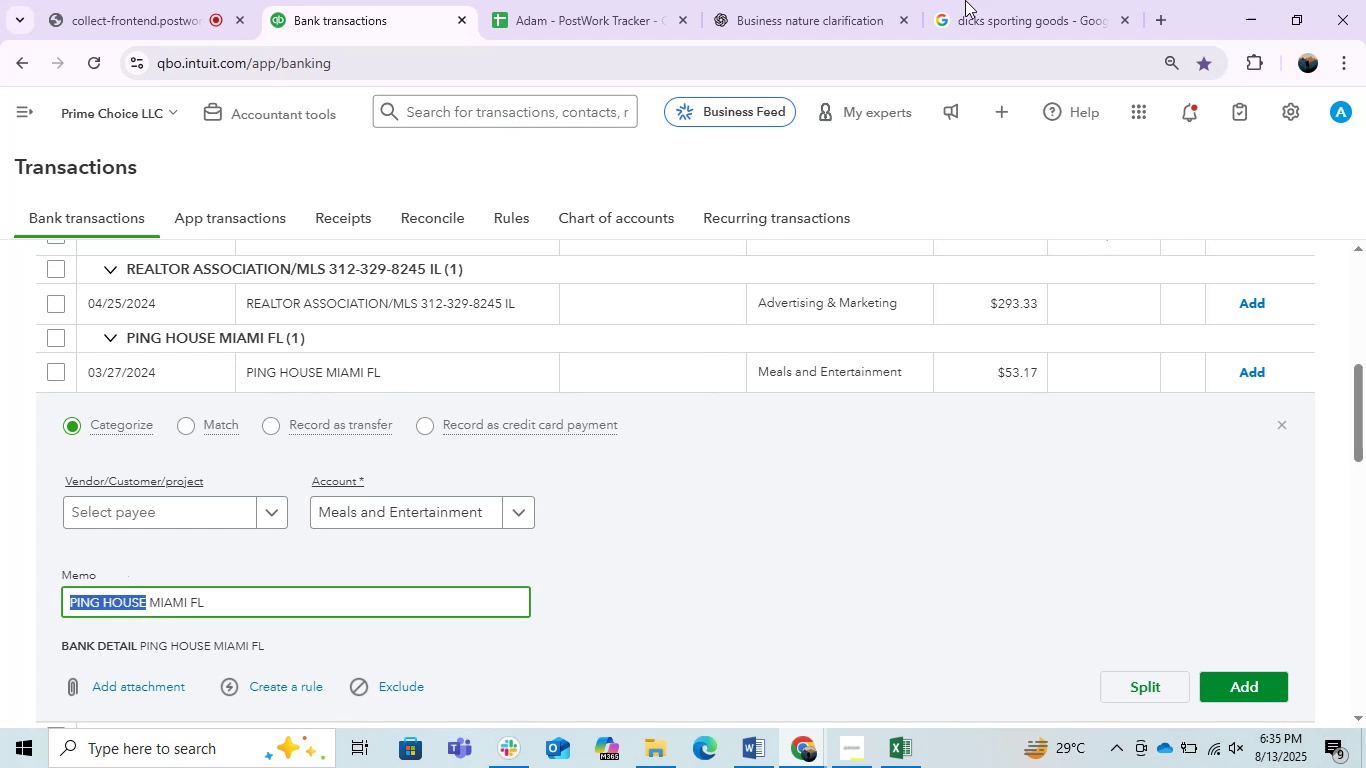 
key(Control+C)
 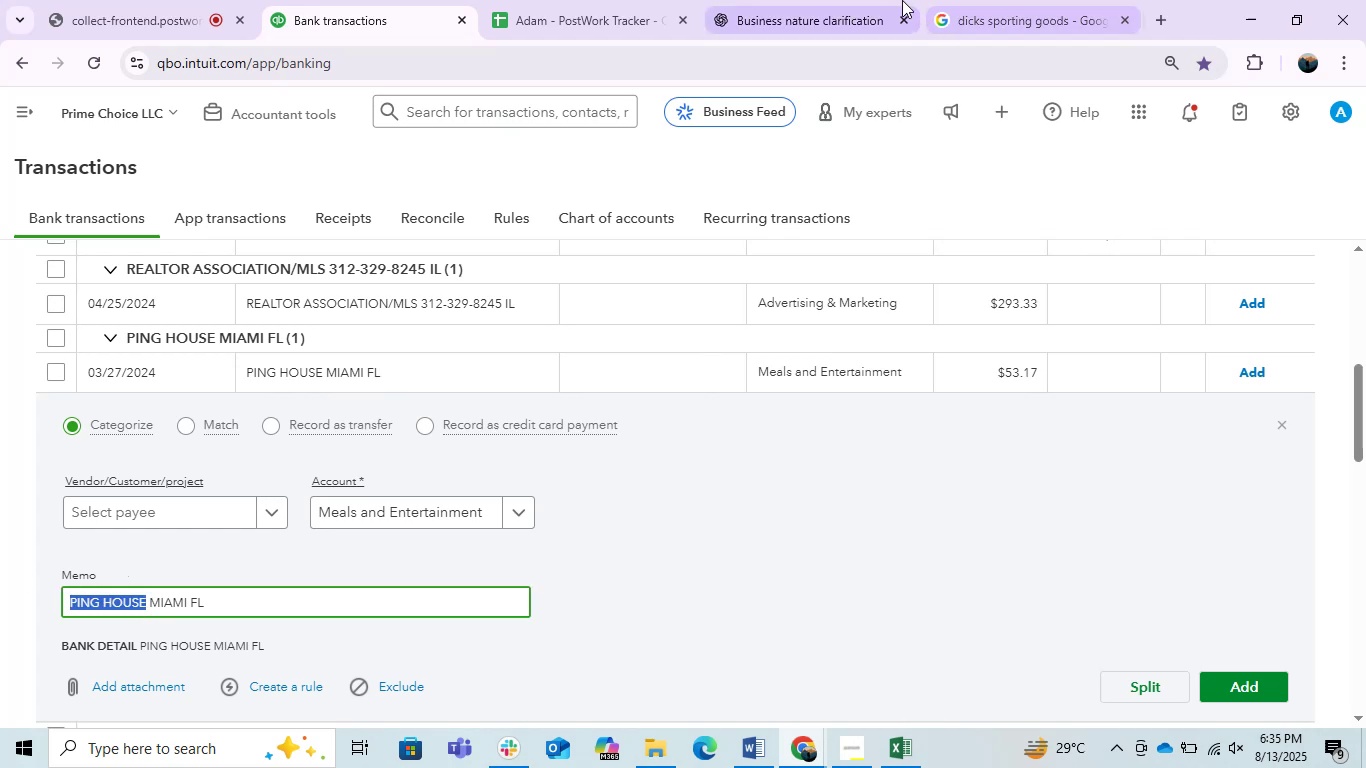 
left_click([853, 0])
 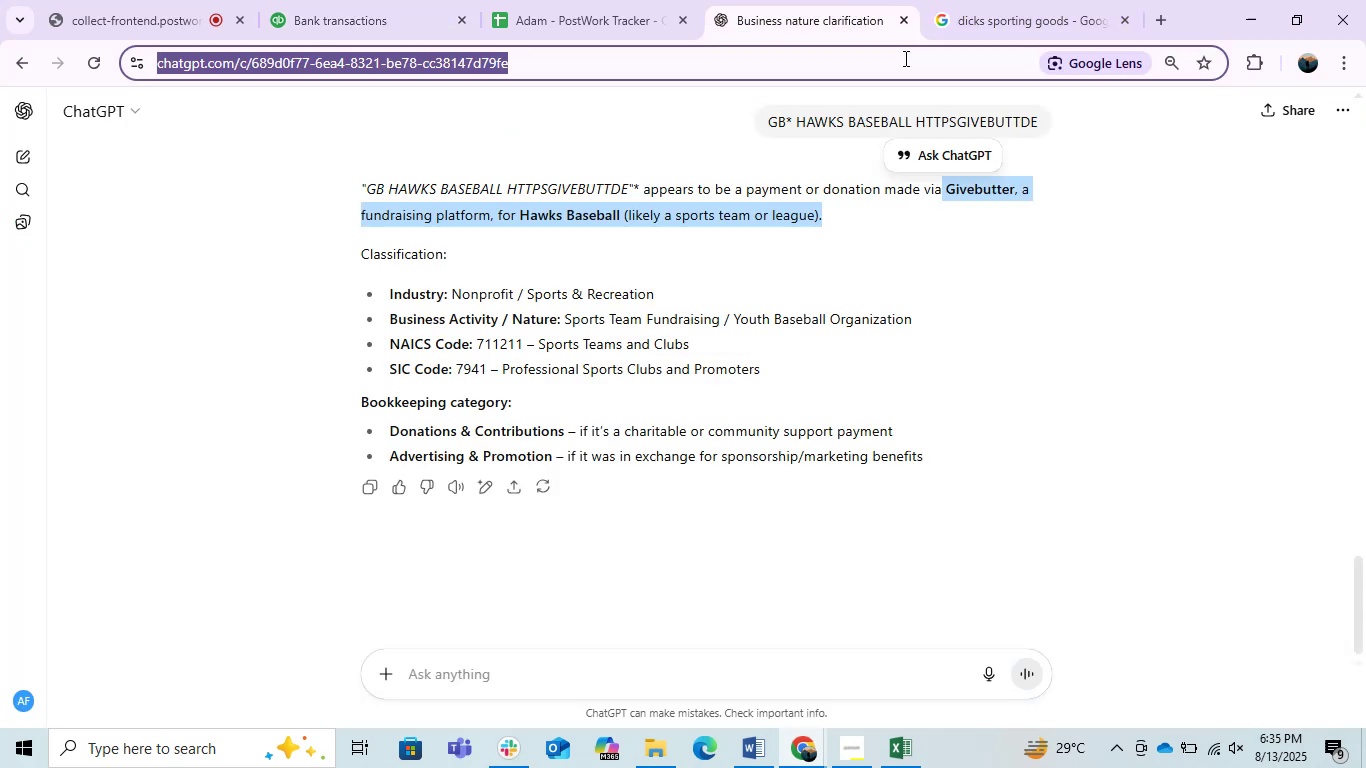 
double_click([997, 0])
 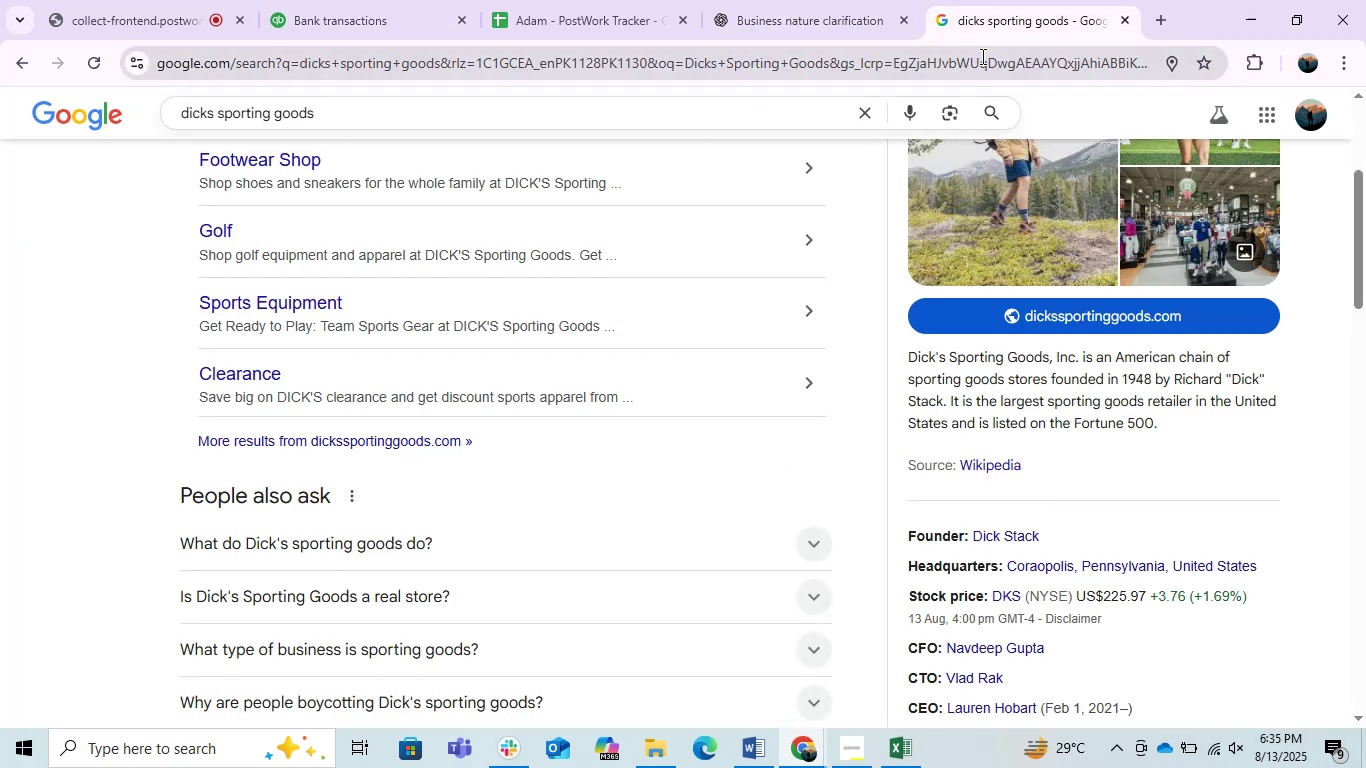 
key(Control+ControlLeft)
 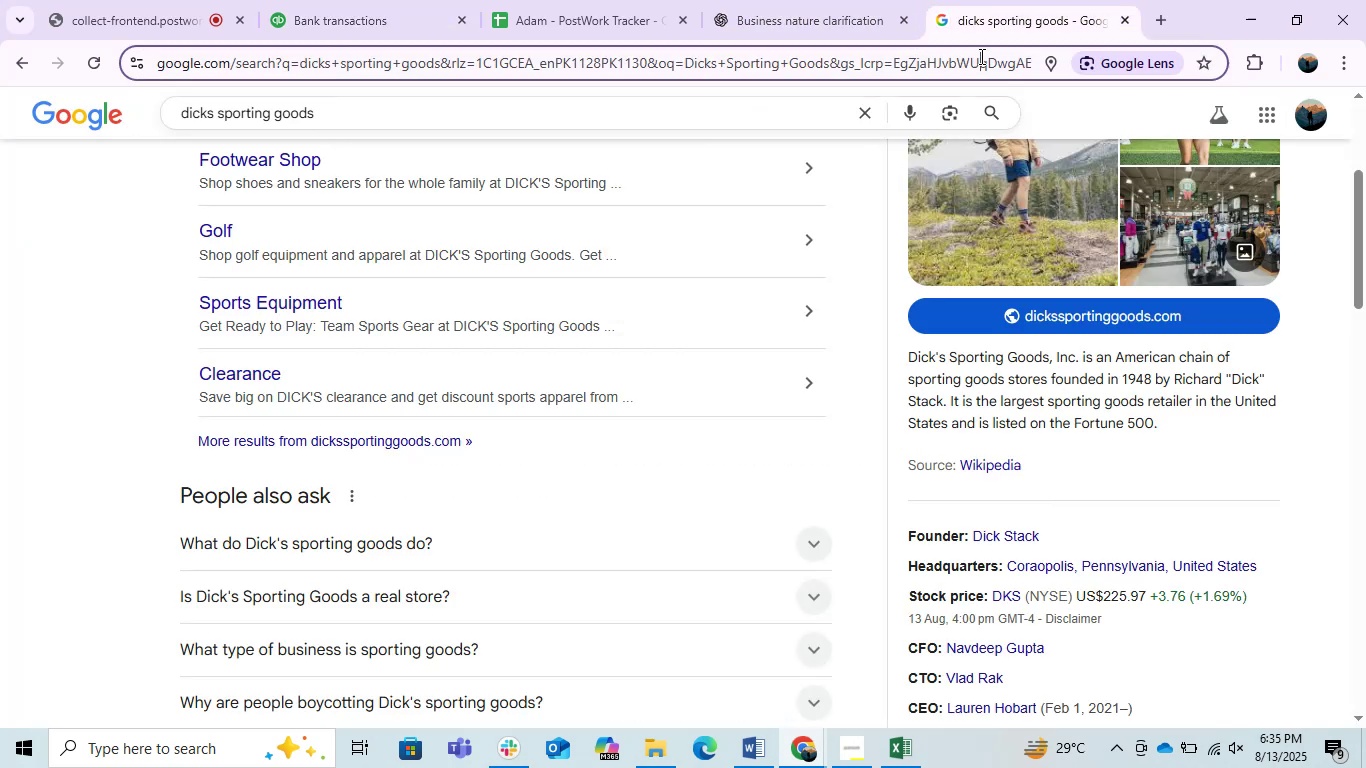 
triple_click([980, 56])
 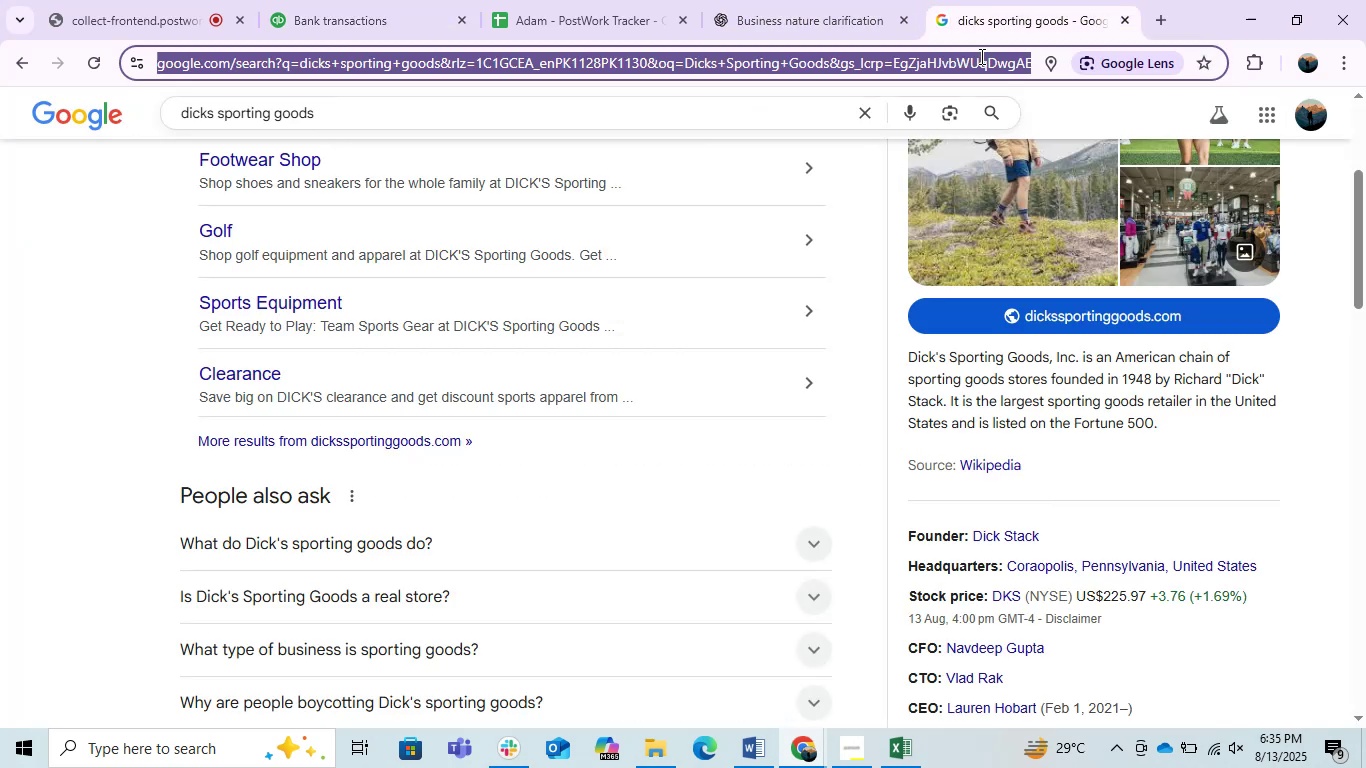 
key(Control+V)
 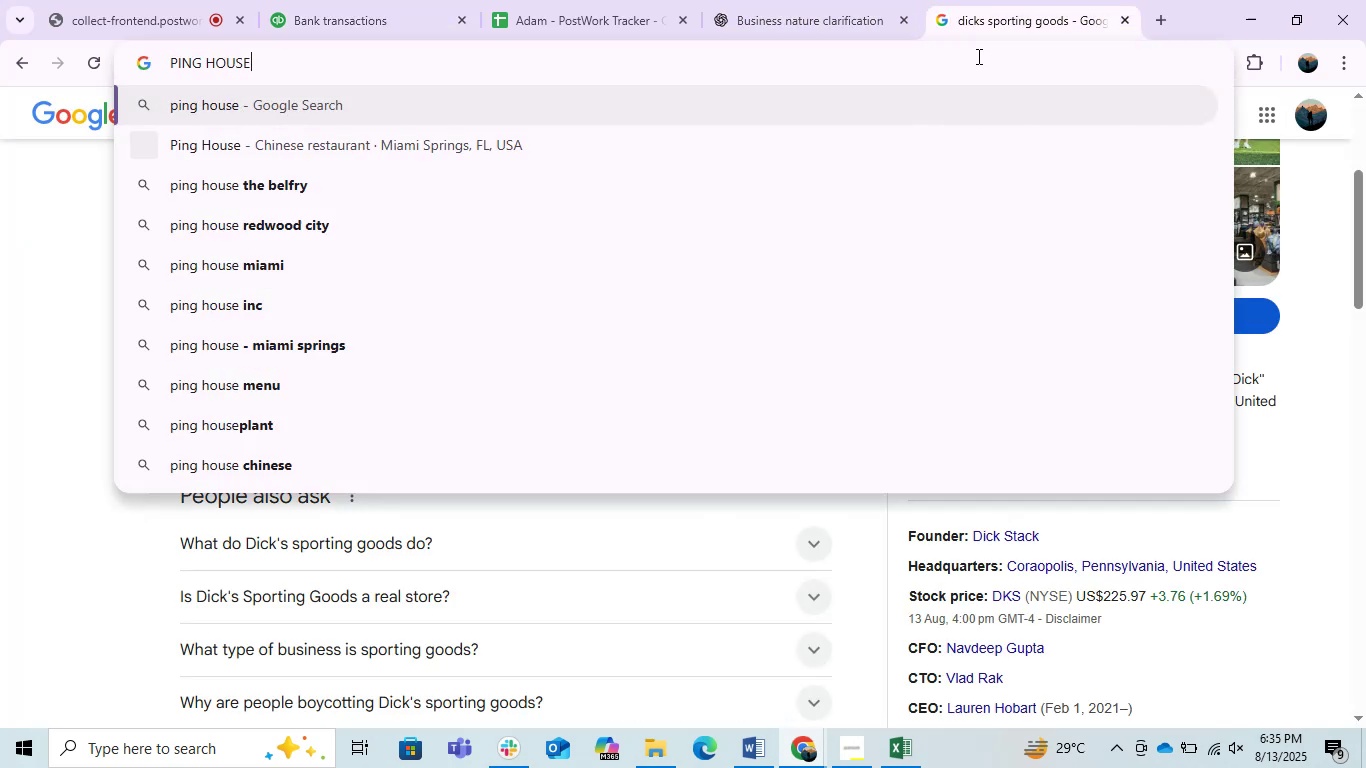 
key(Enter)
 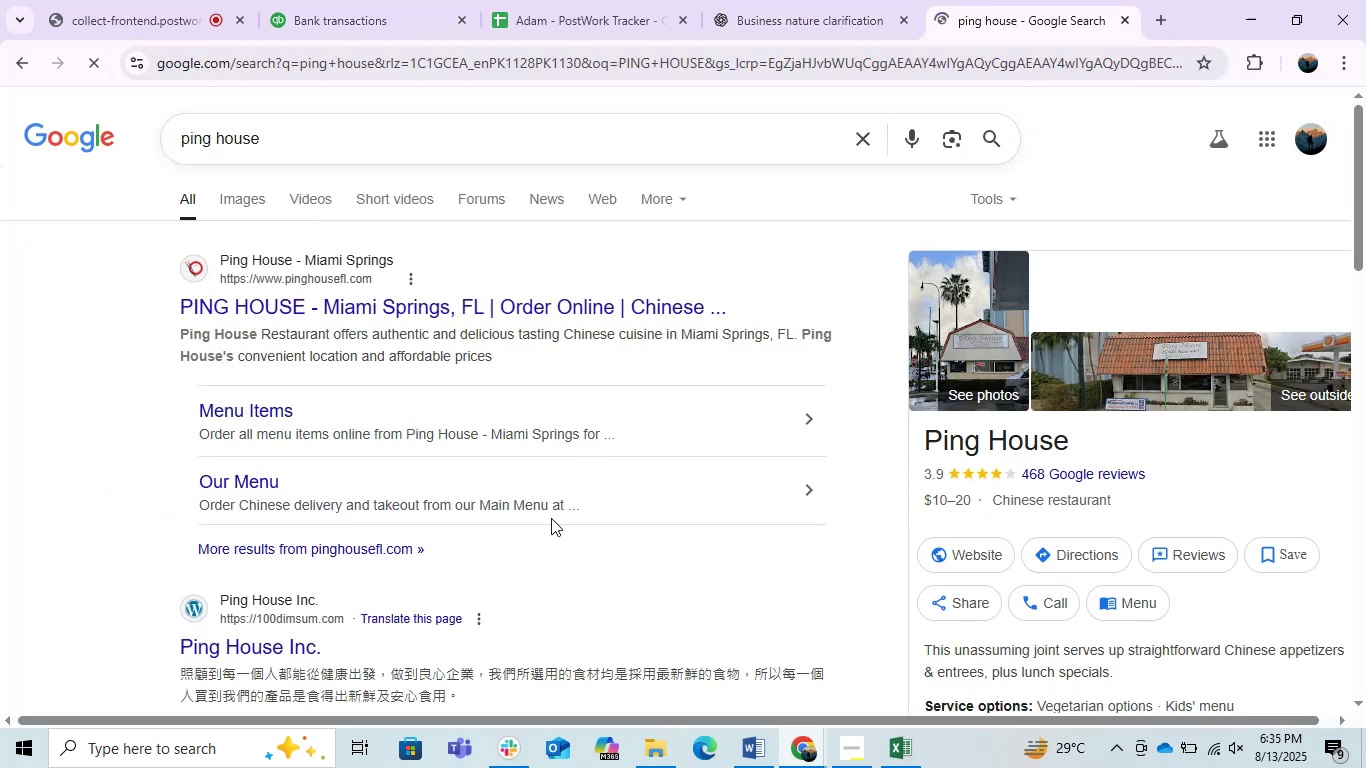 
left_click_drag(start_coordinate=[363, 0], to_coordinate=[348, 0])
 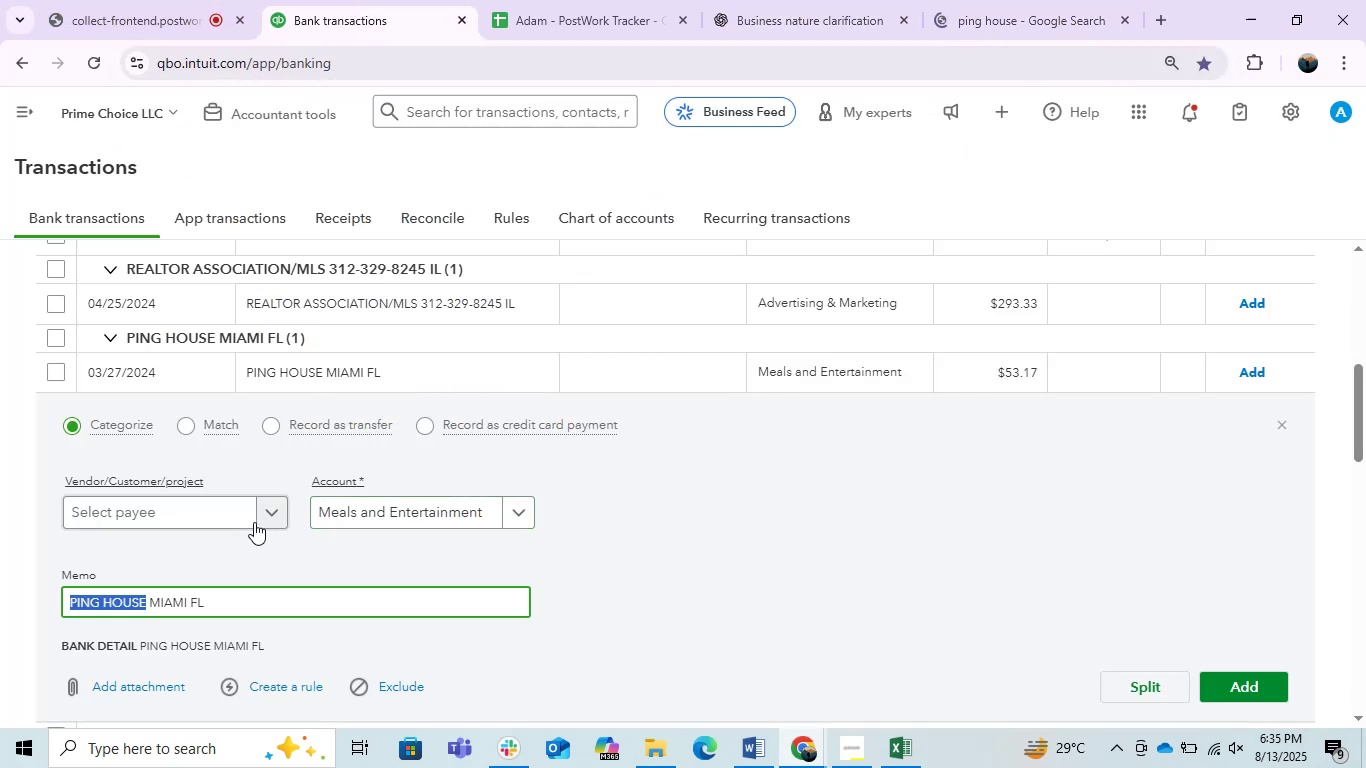 
left_click([204, 518])
 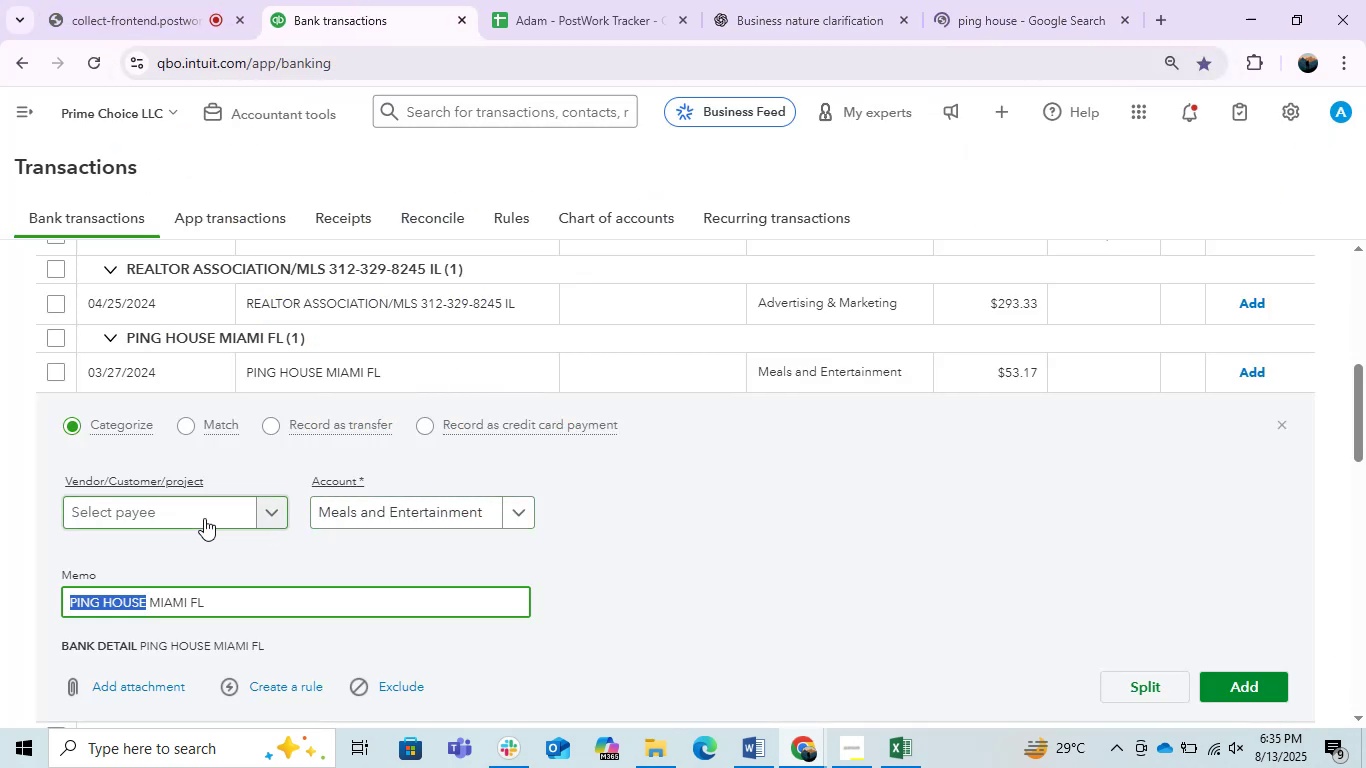 
key(Control+V)
 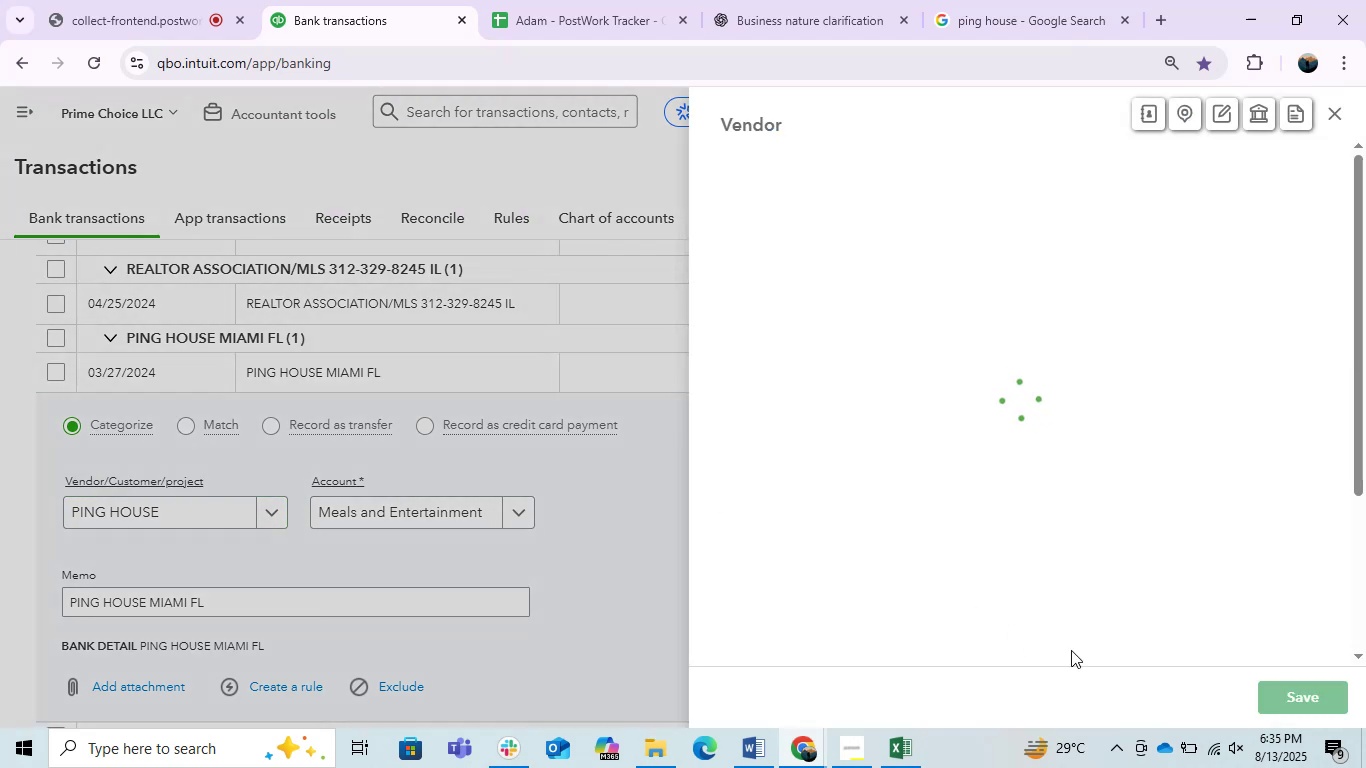 
left_click([1296, 686])
 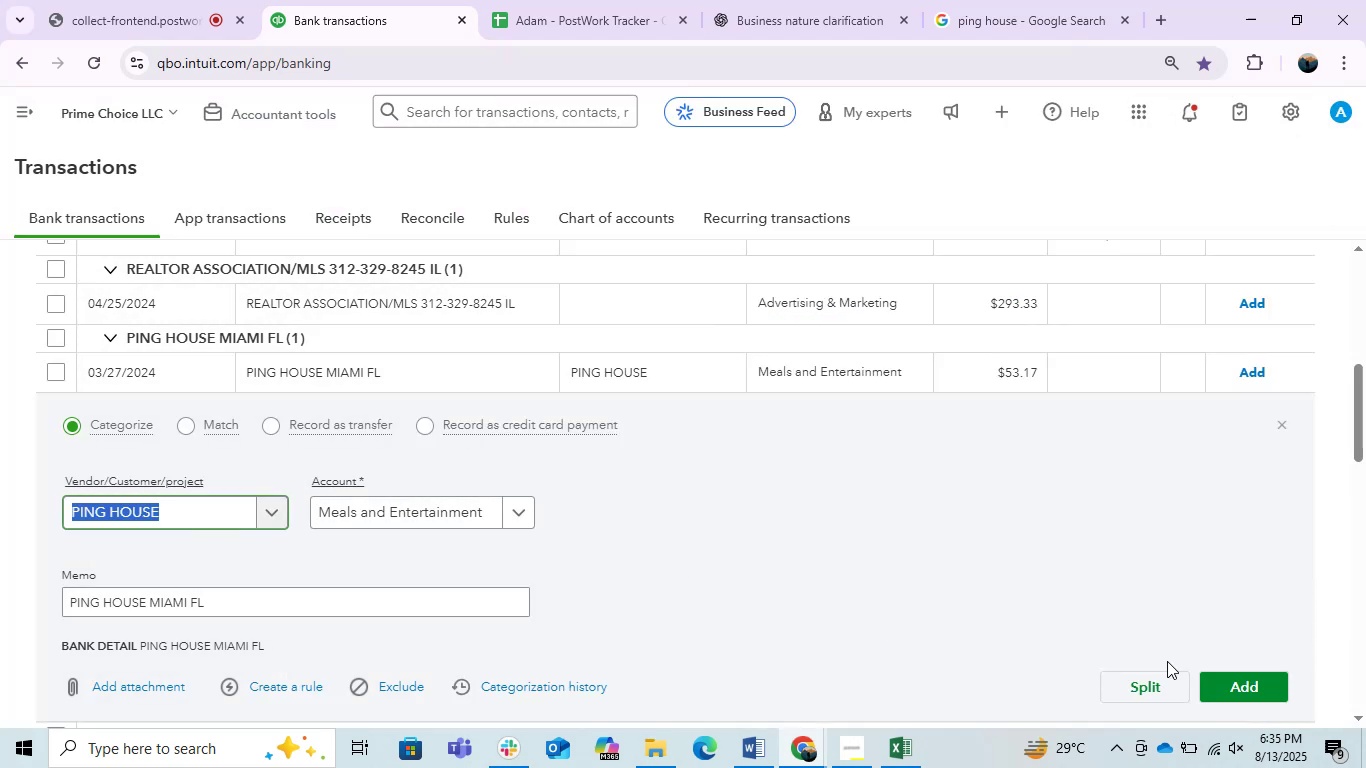 
left_click([1244, 697])
 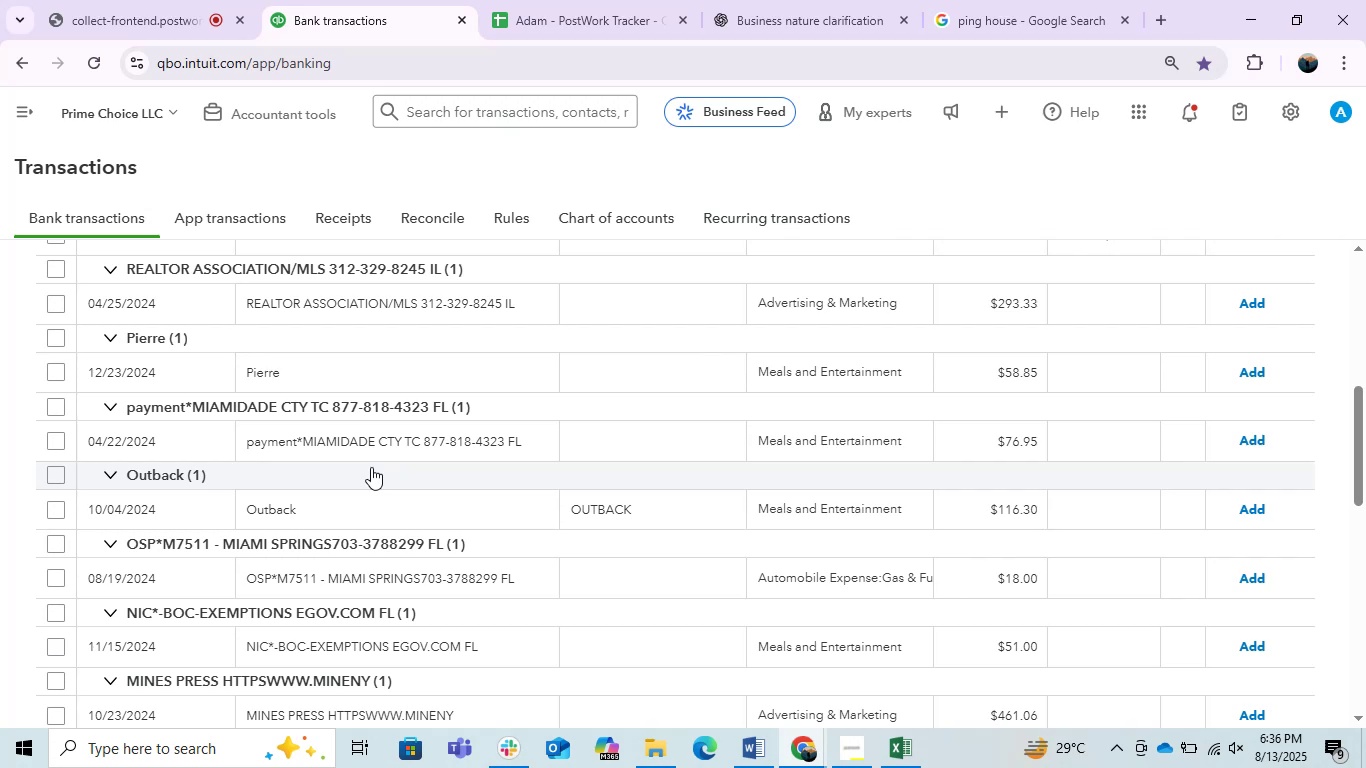 
wait(30.99)
 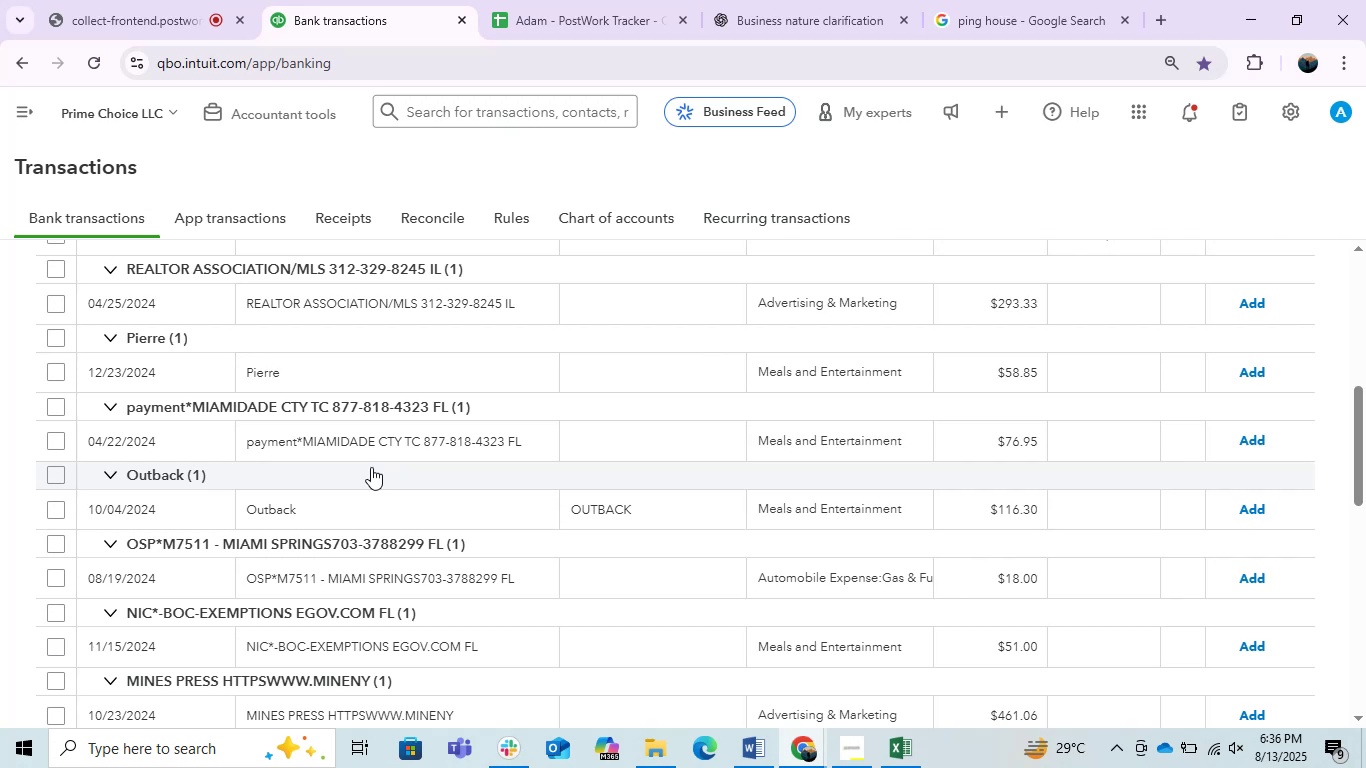 
scroll: coordinate [289, 439], scroll_direction: down, amount: 1.0
 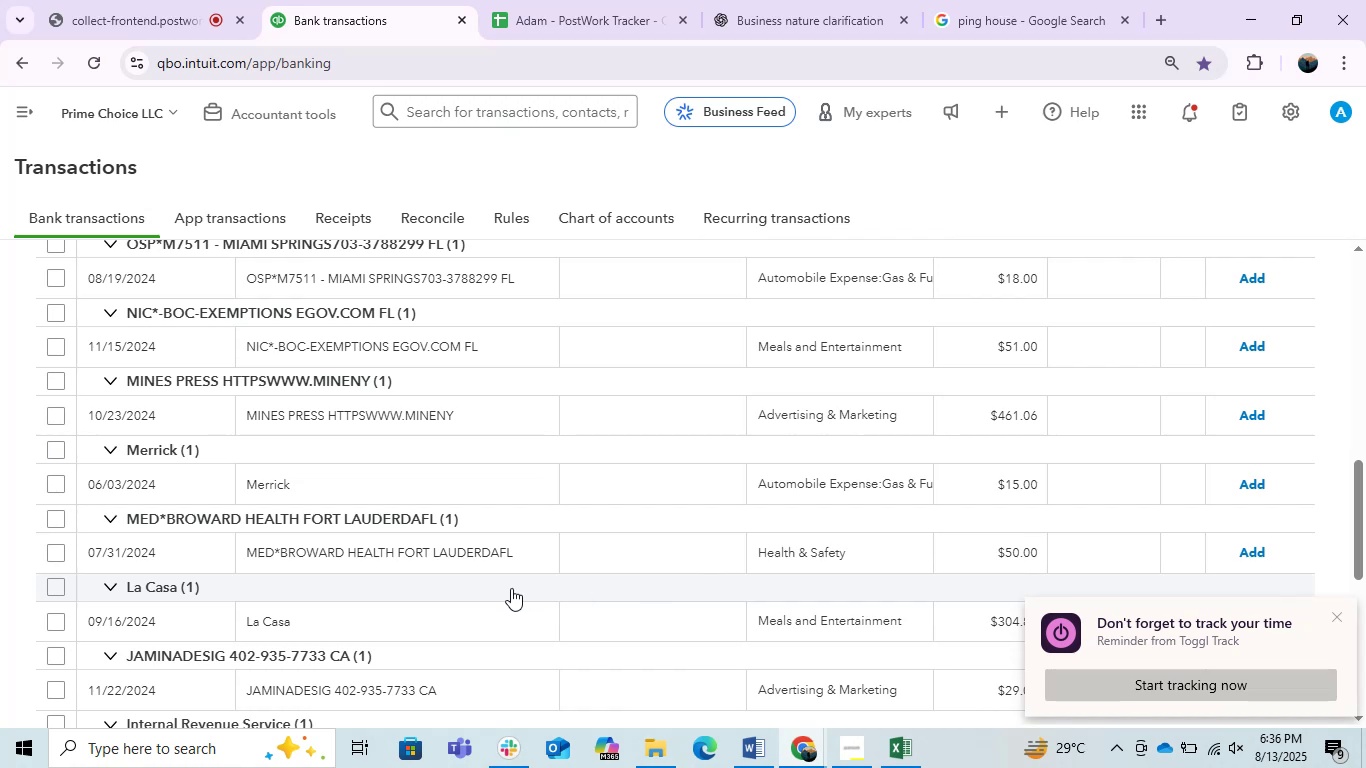 
wait(12.02)
 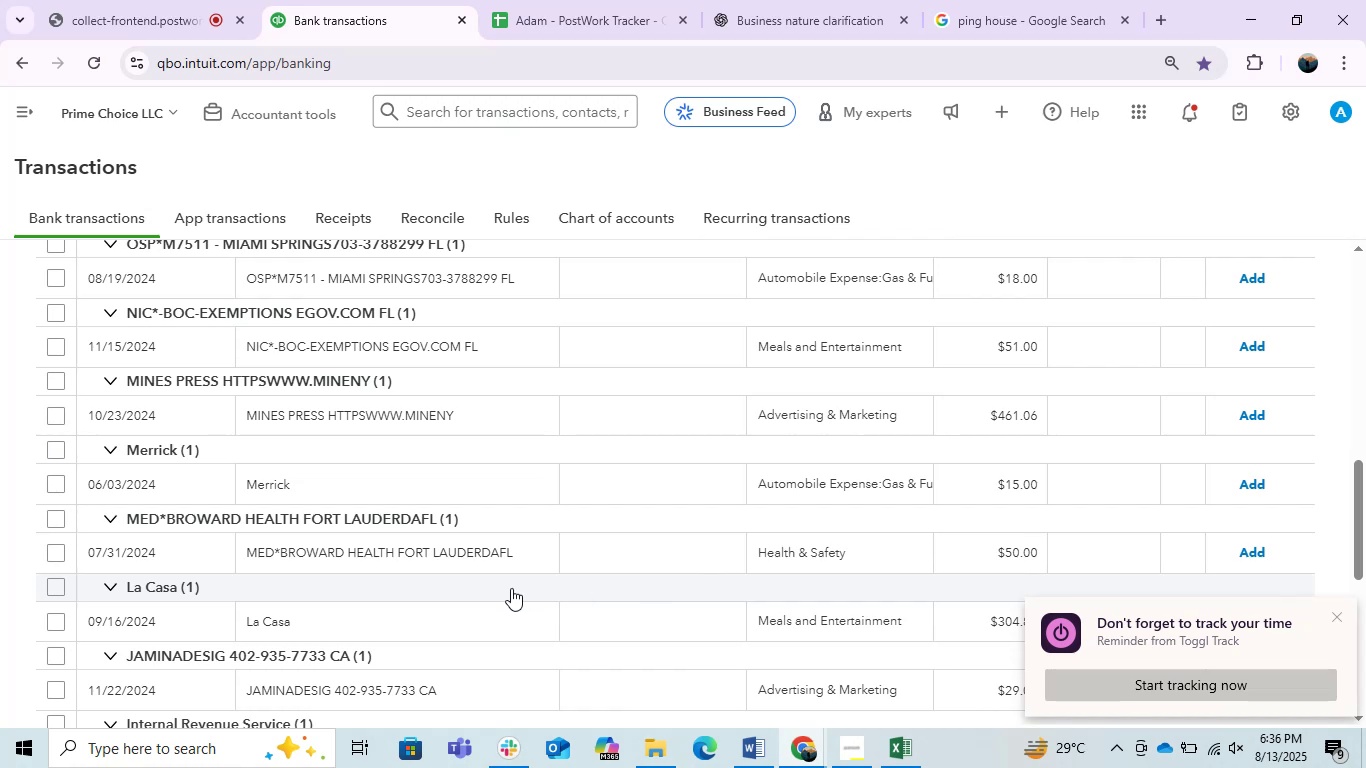 
left_click([517, 550])
 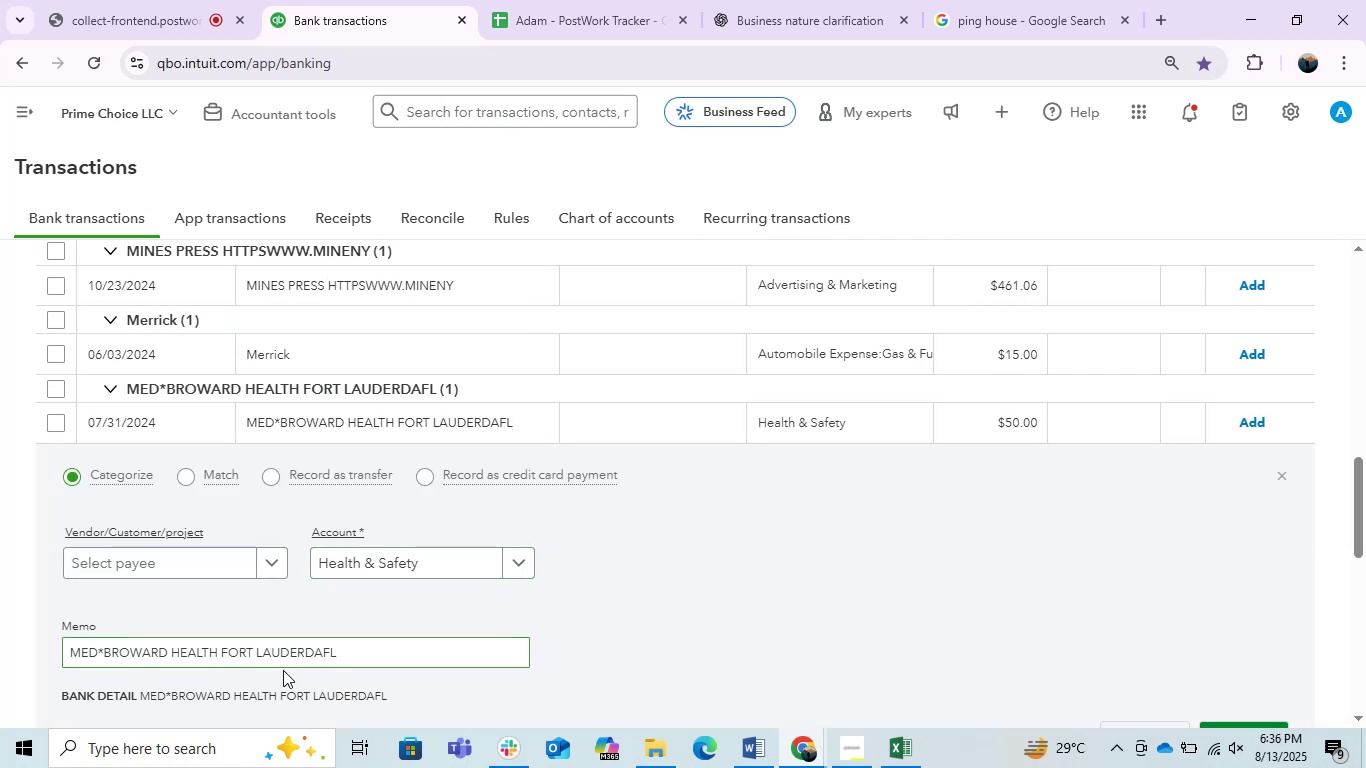 
left_click_drag(start_coordinate=[213, 647], to_coordinate=[101, 669])
 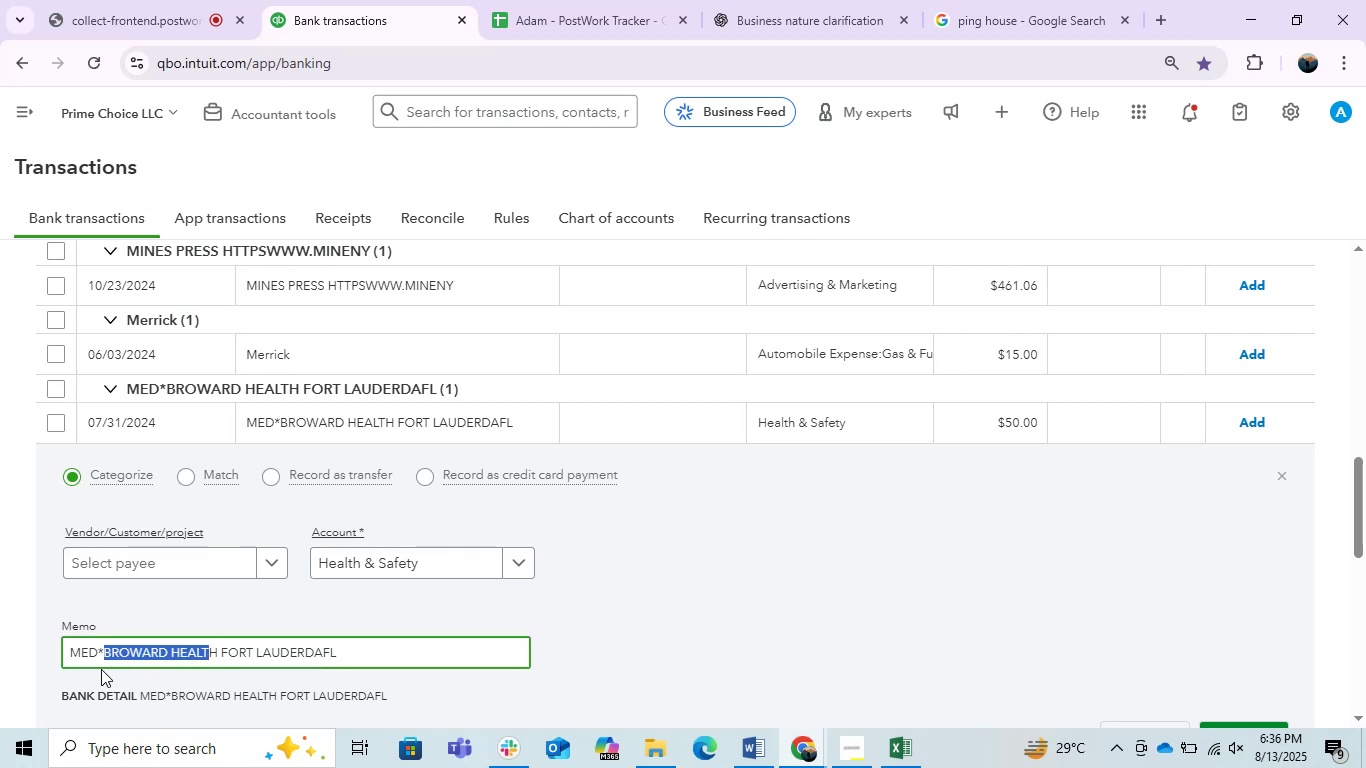 
hold_key(key=ControlLeft, duration=1.5)
 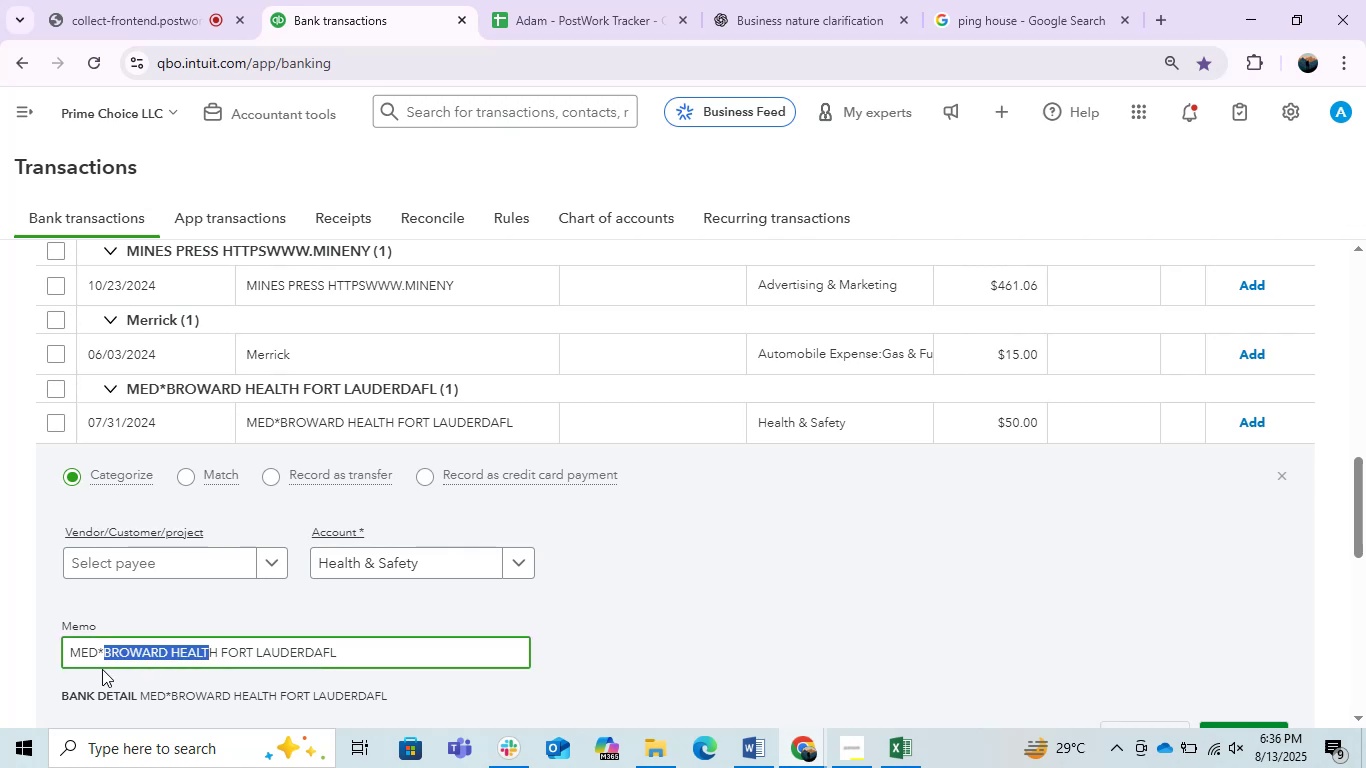 
key(Control+ControlLeft)
 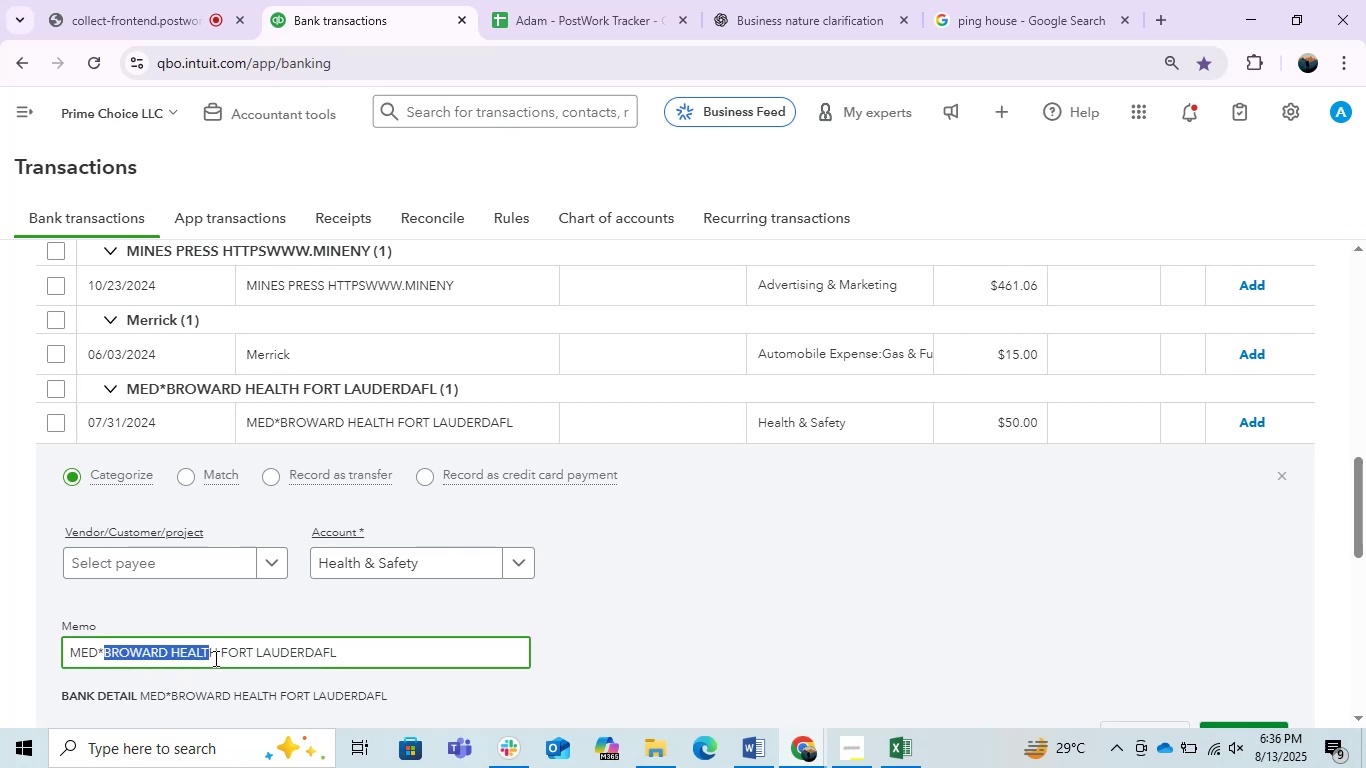 
left_click_drag(start_coordinate=[219, 659], to_coordinate=[101, 647])
 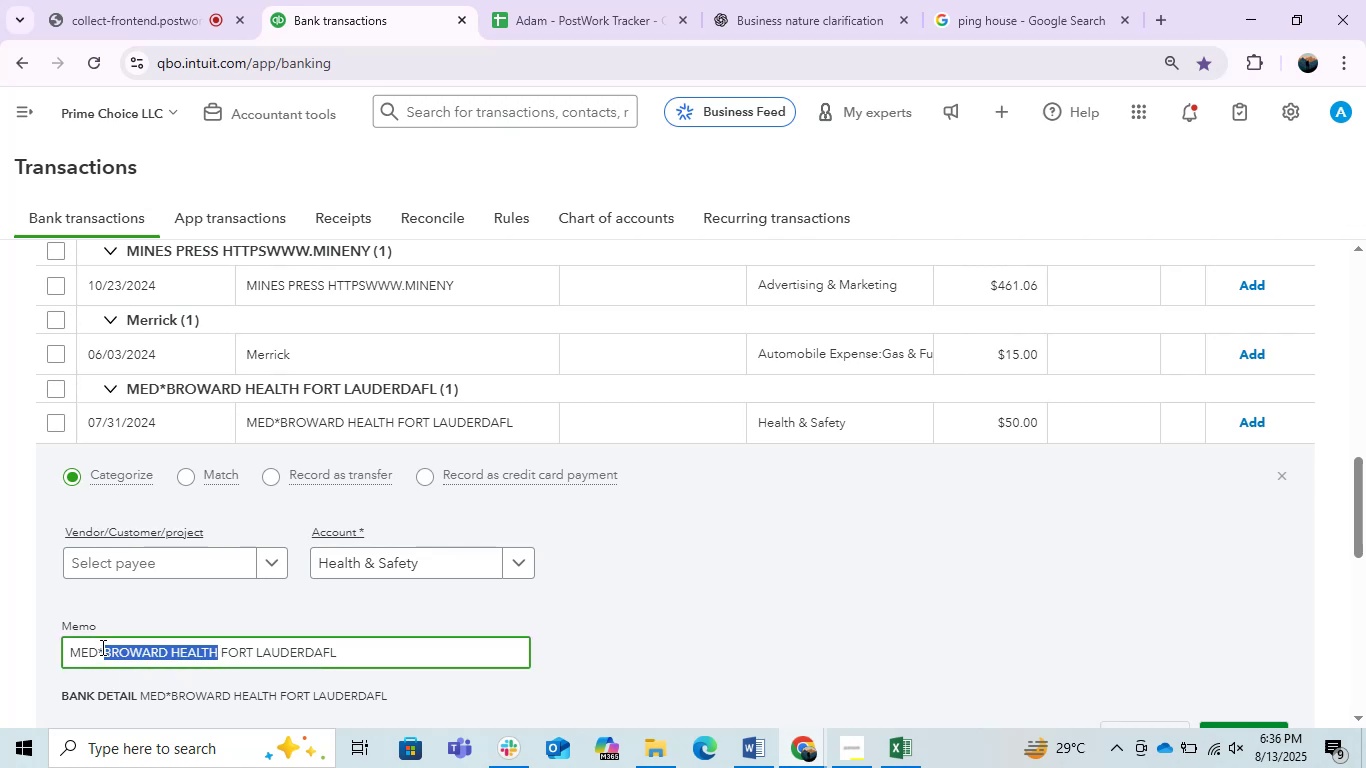 
key(Control+C)
 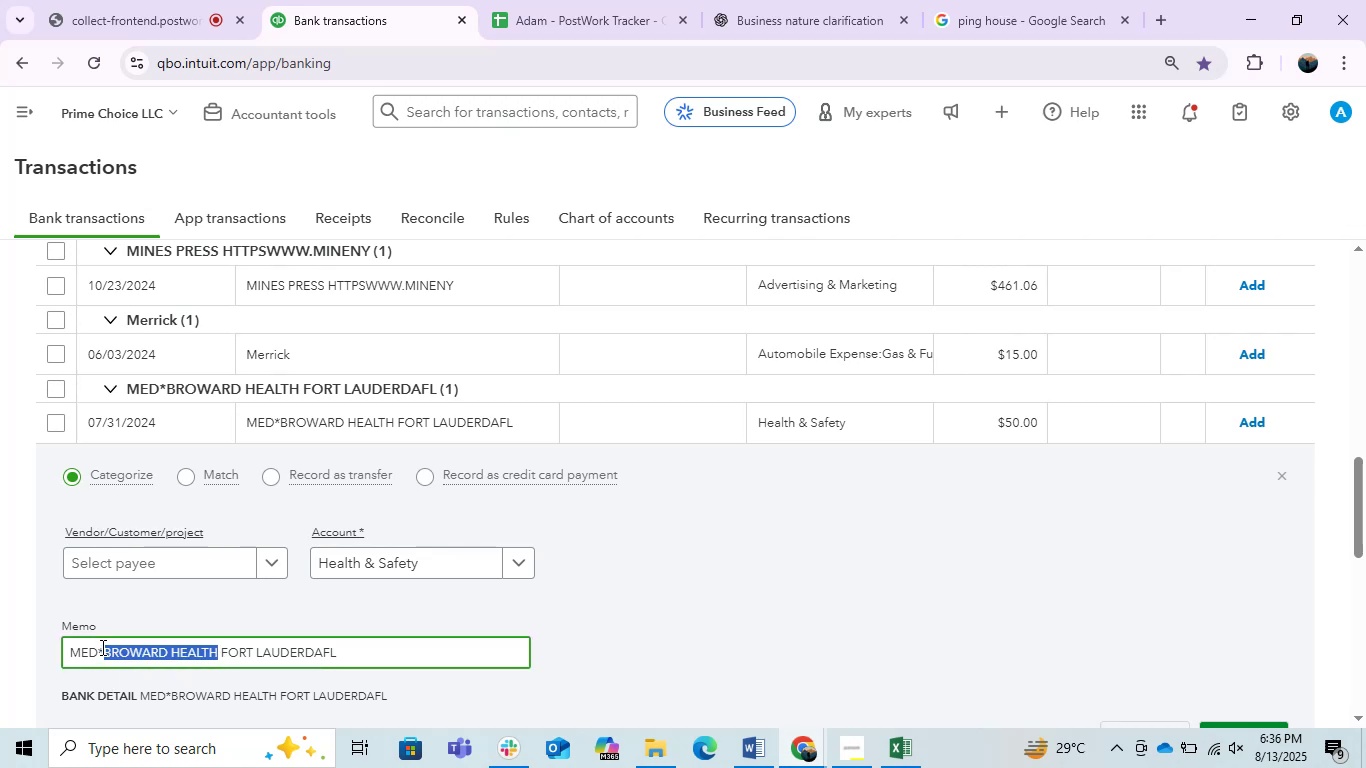 
key(Control+C)
 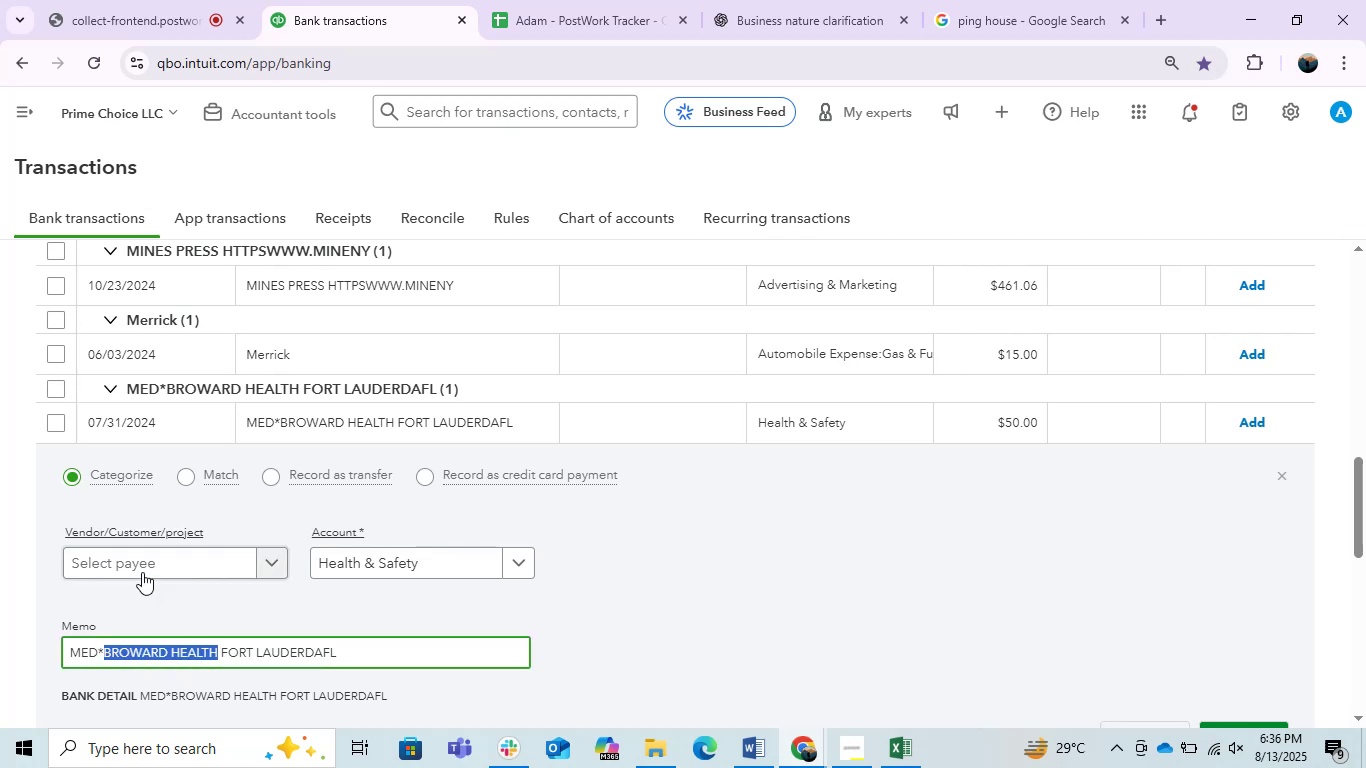 
left_click([142, 572])
 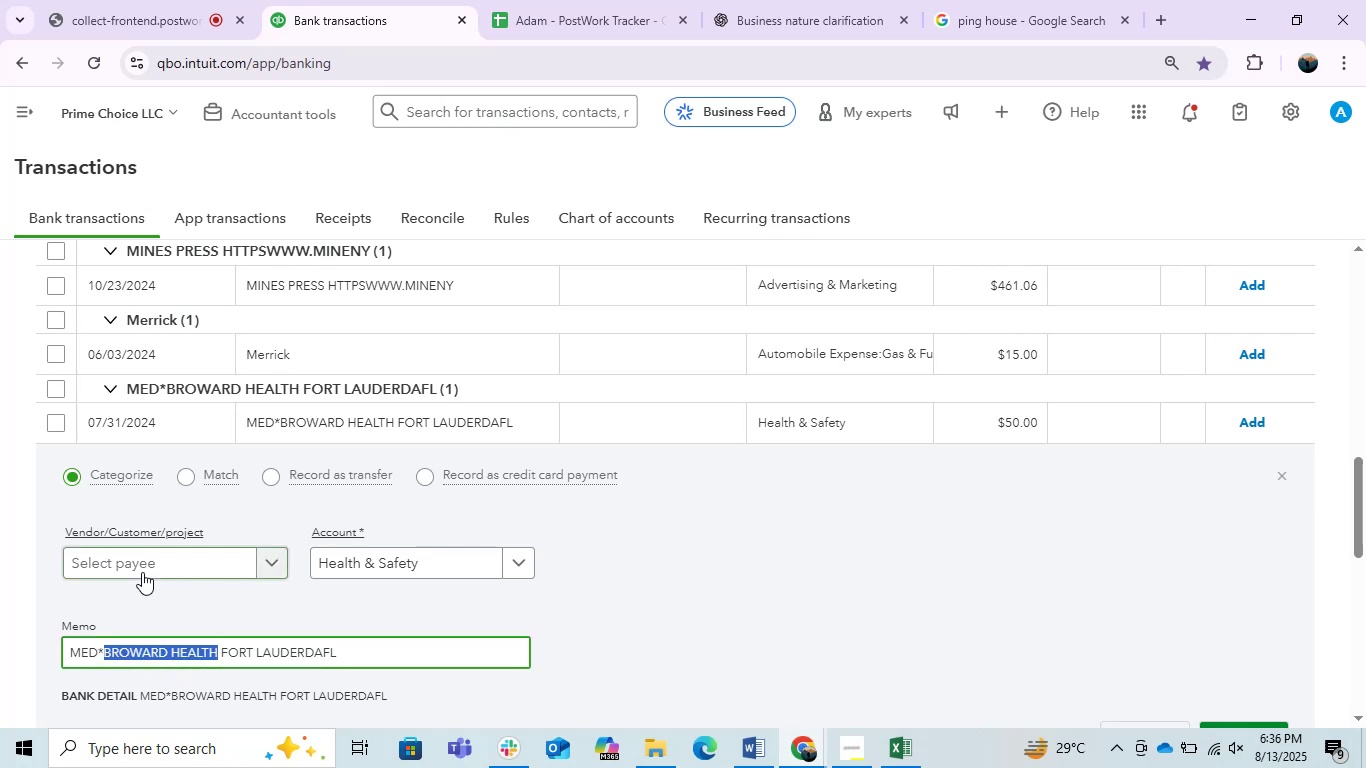 
key(Control+ControlLeft)
 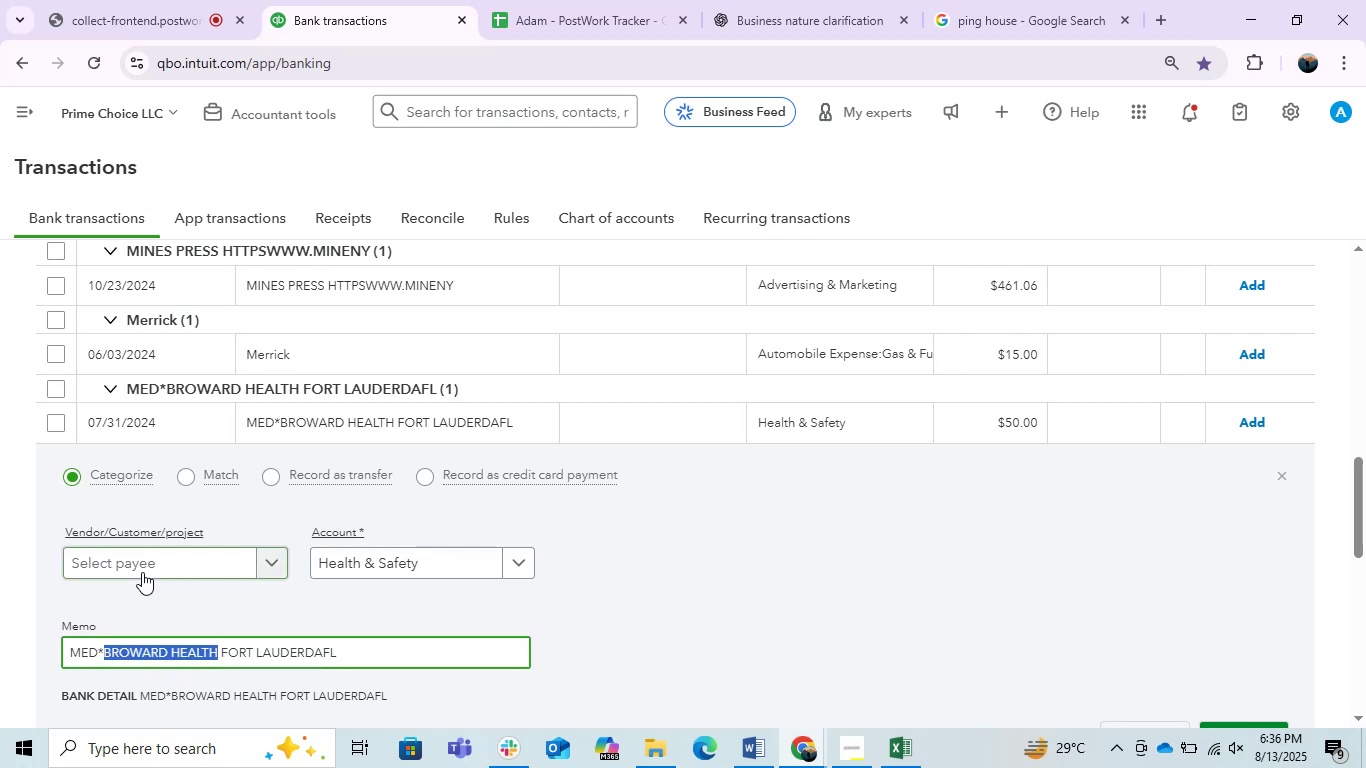 
key(Control+V)
 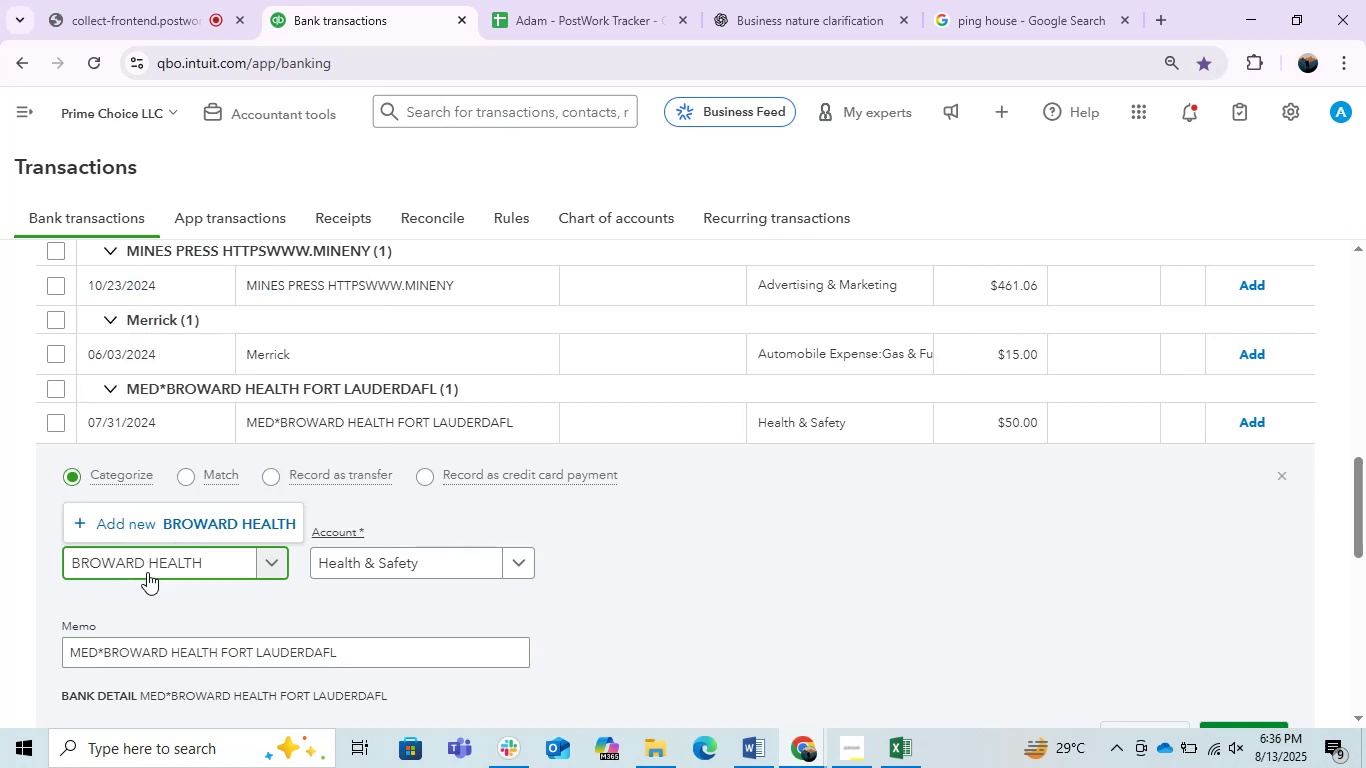 
left_click([220, 527])
 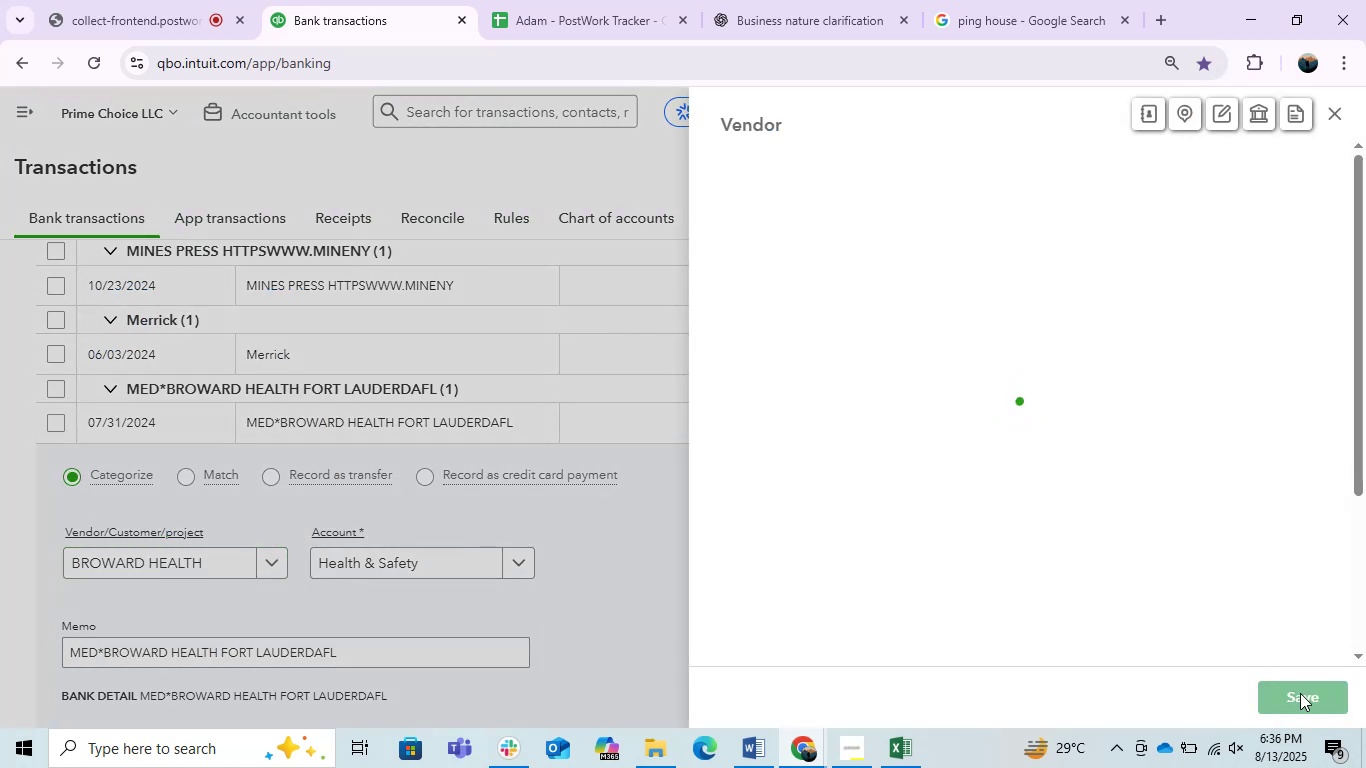 
left_click([1299, 693])
 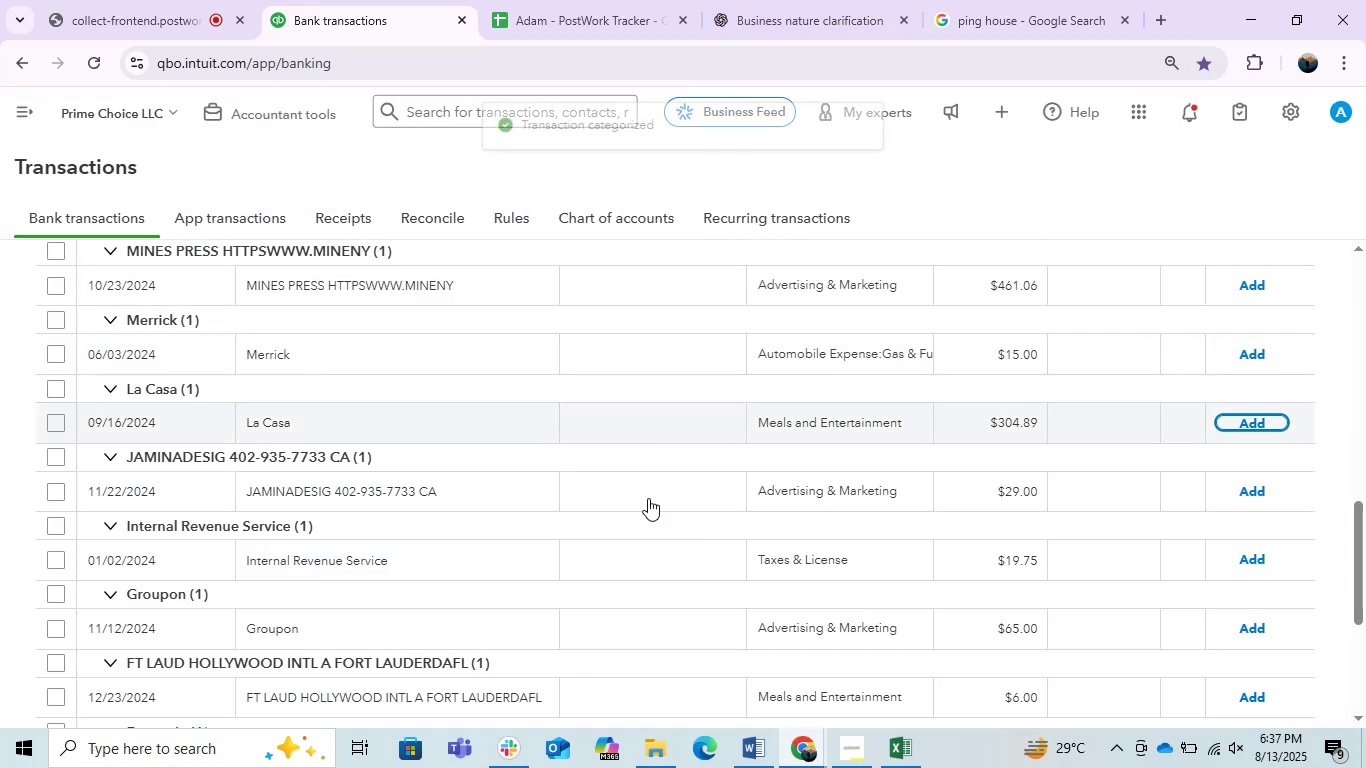 
wait(7.03)
 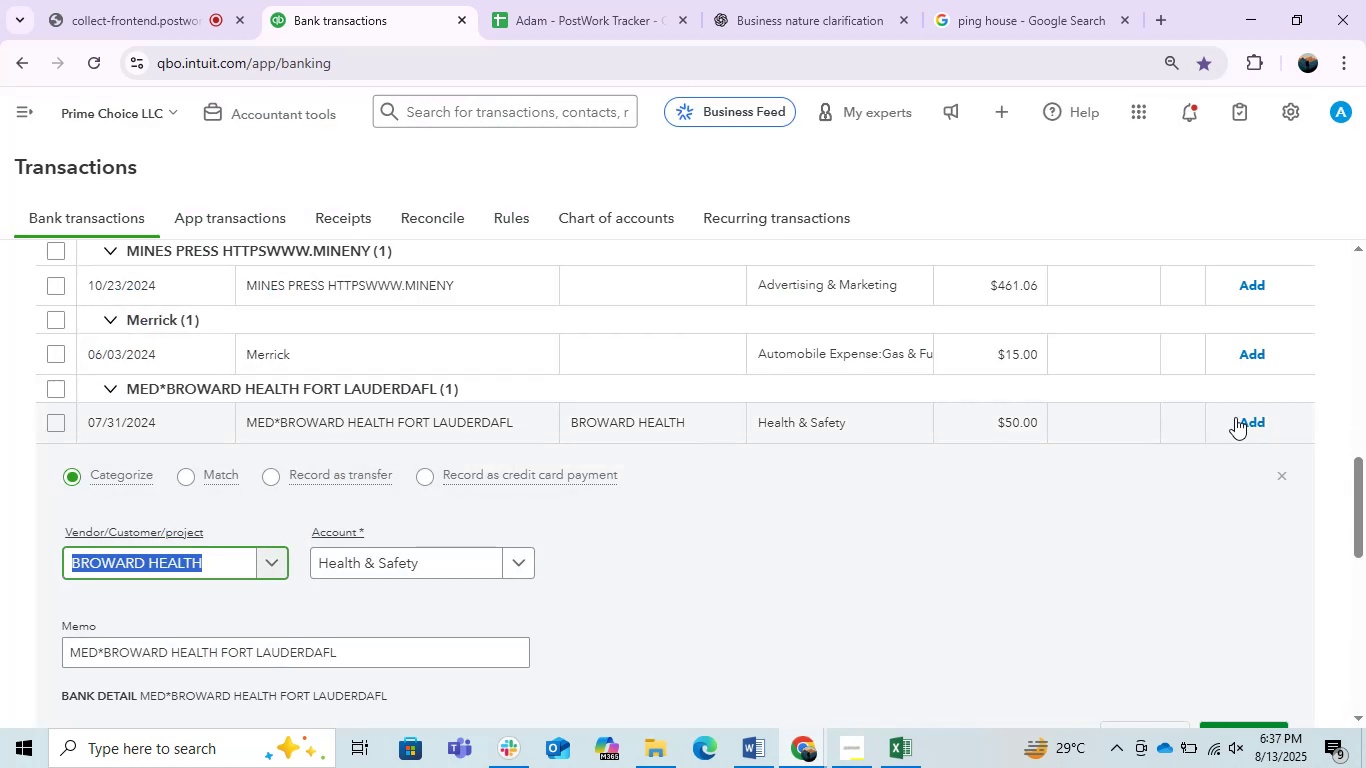 
left_click([371, 634])
 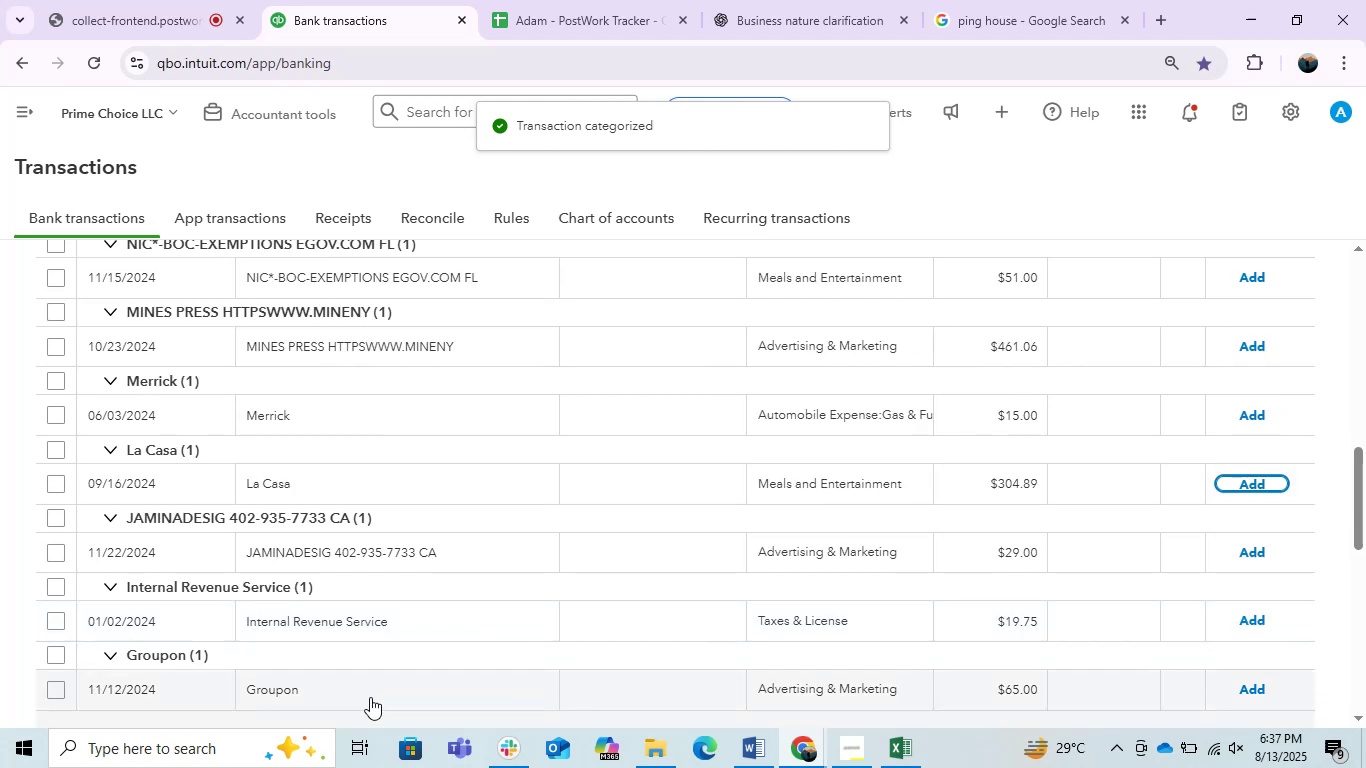 
scroll: coordinate [421, 621], scroll_direction: down, amount: 1.0
 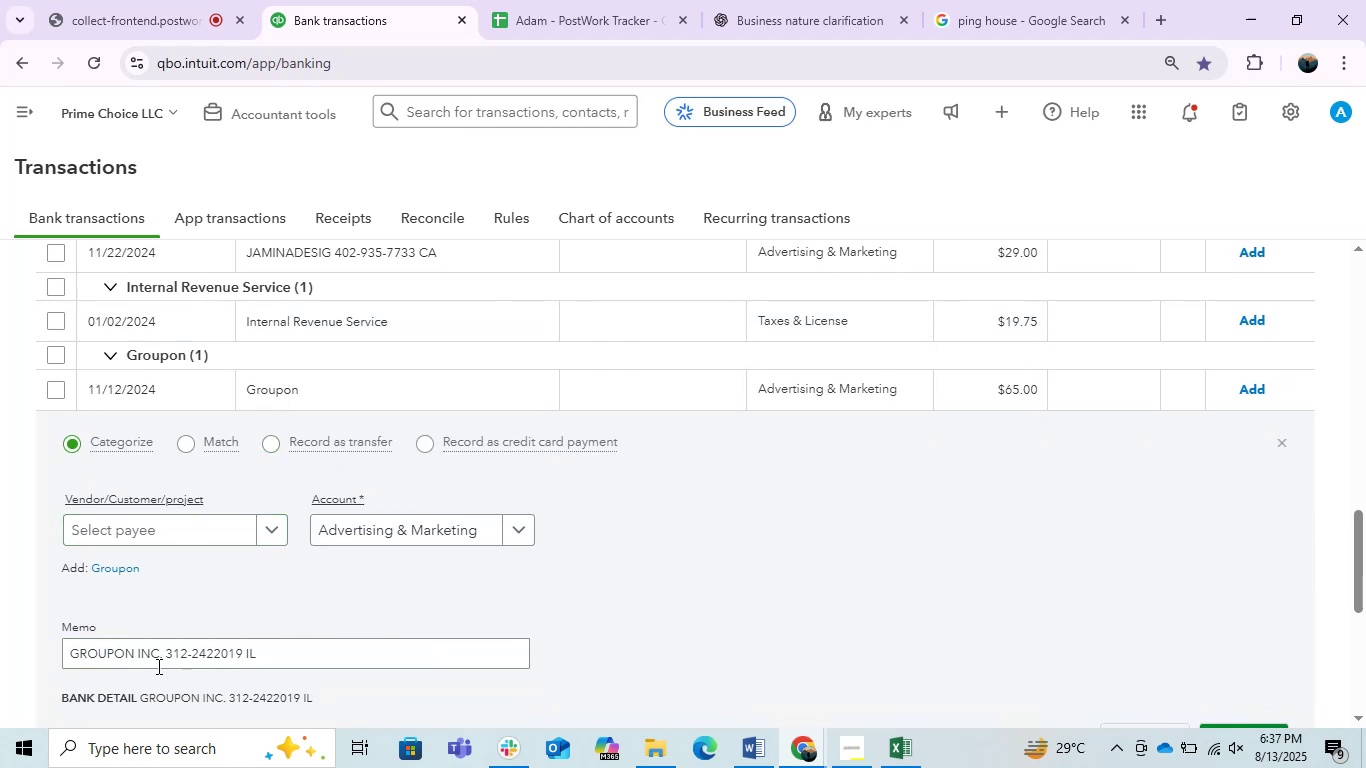 
left_click_drag(start_coordinate=[156, 656], to_coordinate=[0, 614])
 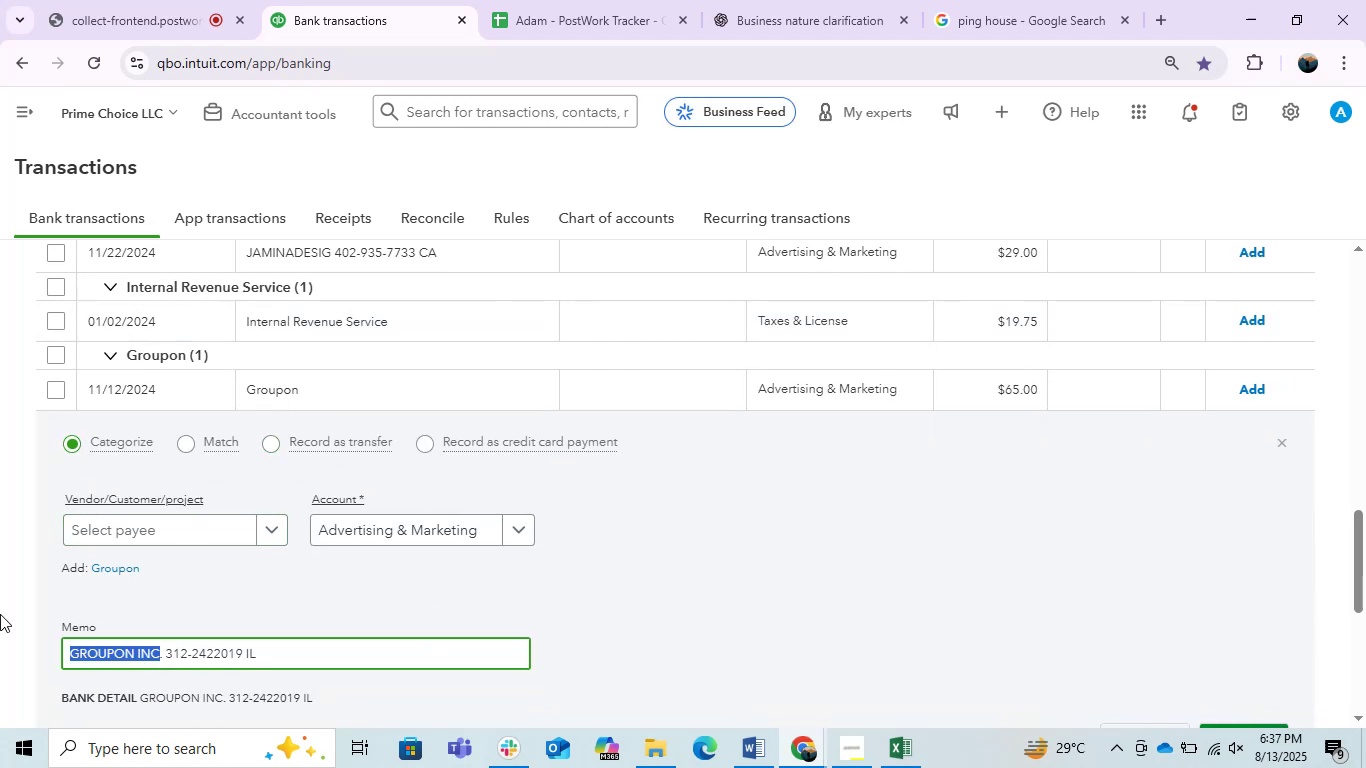 
key(Control+C)
 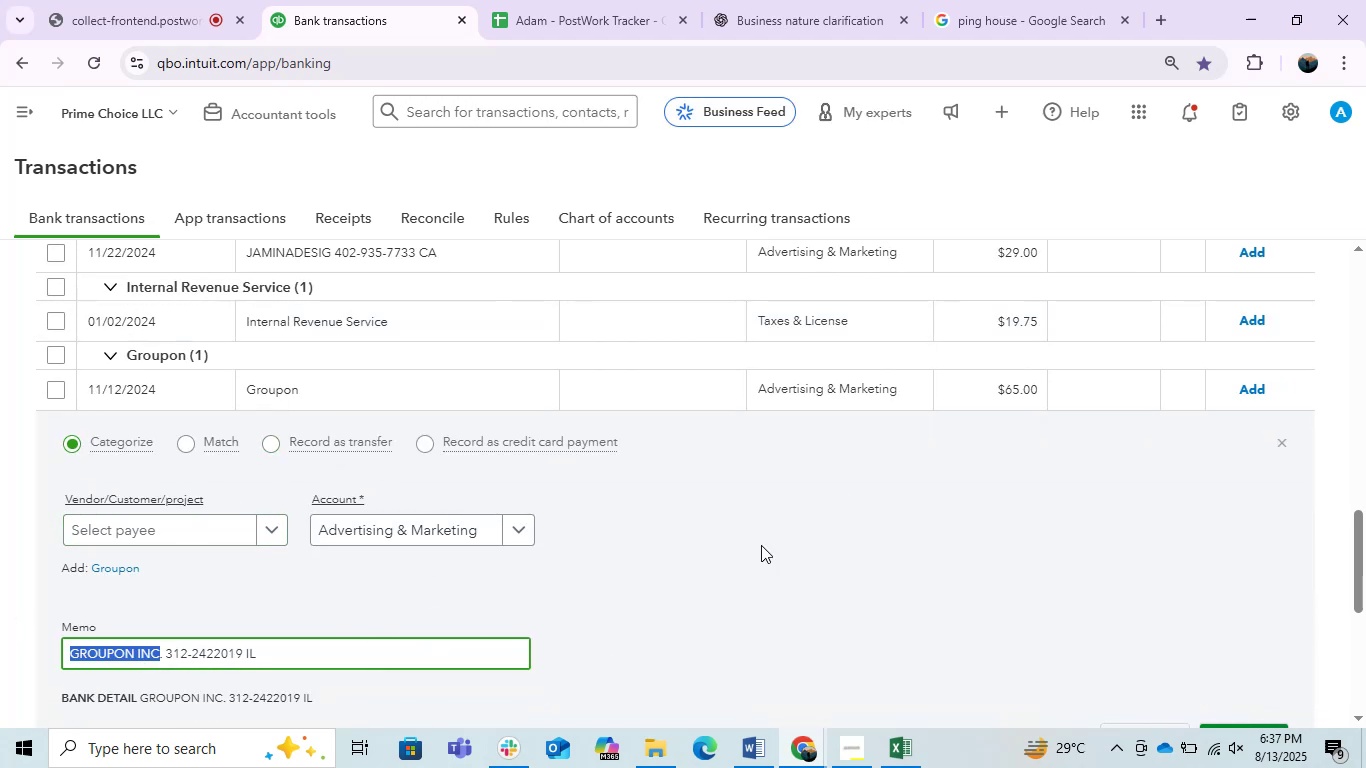 
key(Control+C)
 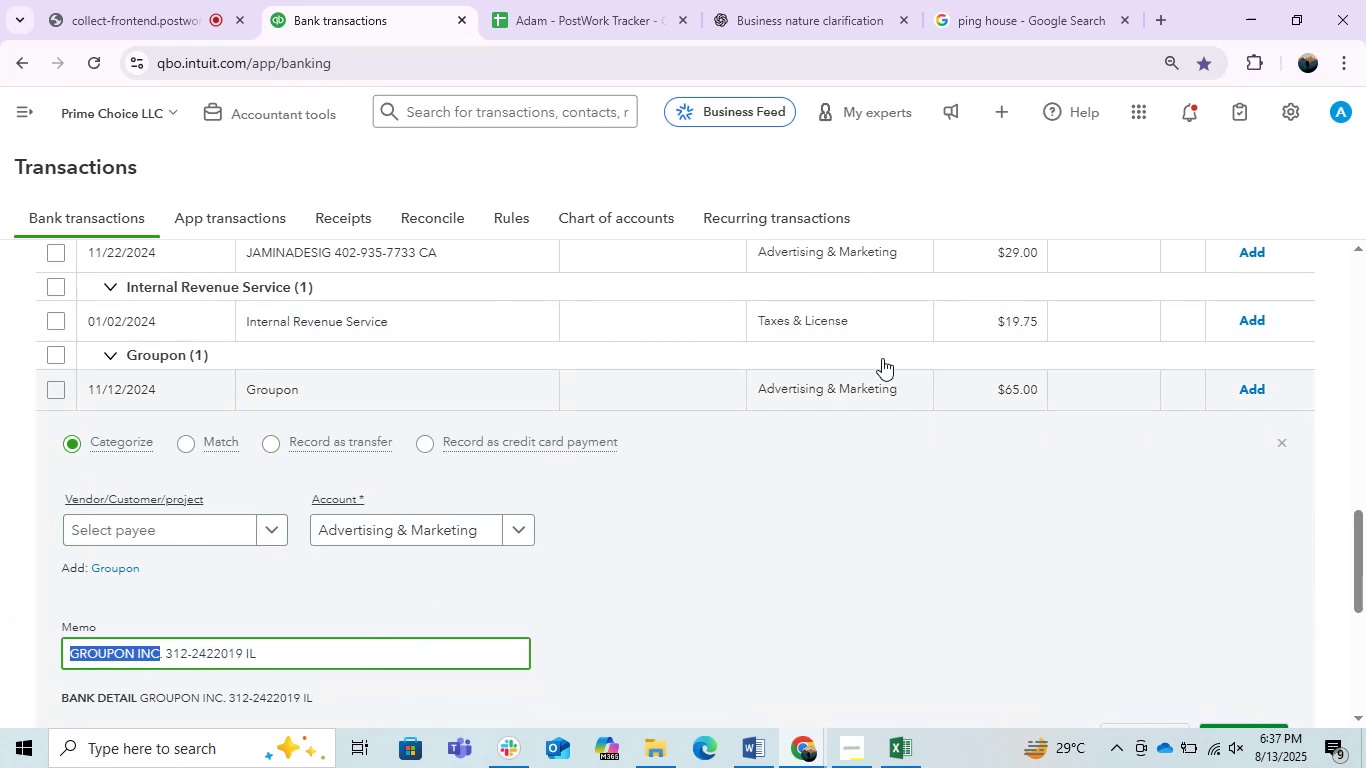 
key(Control+C)
 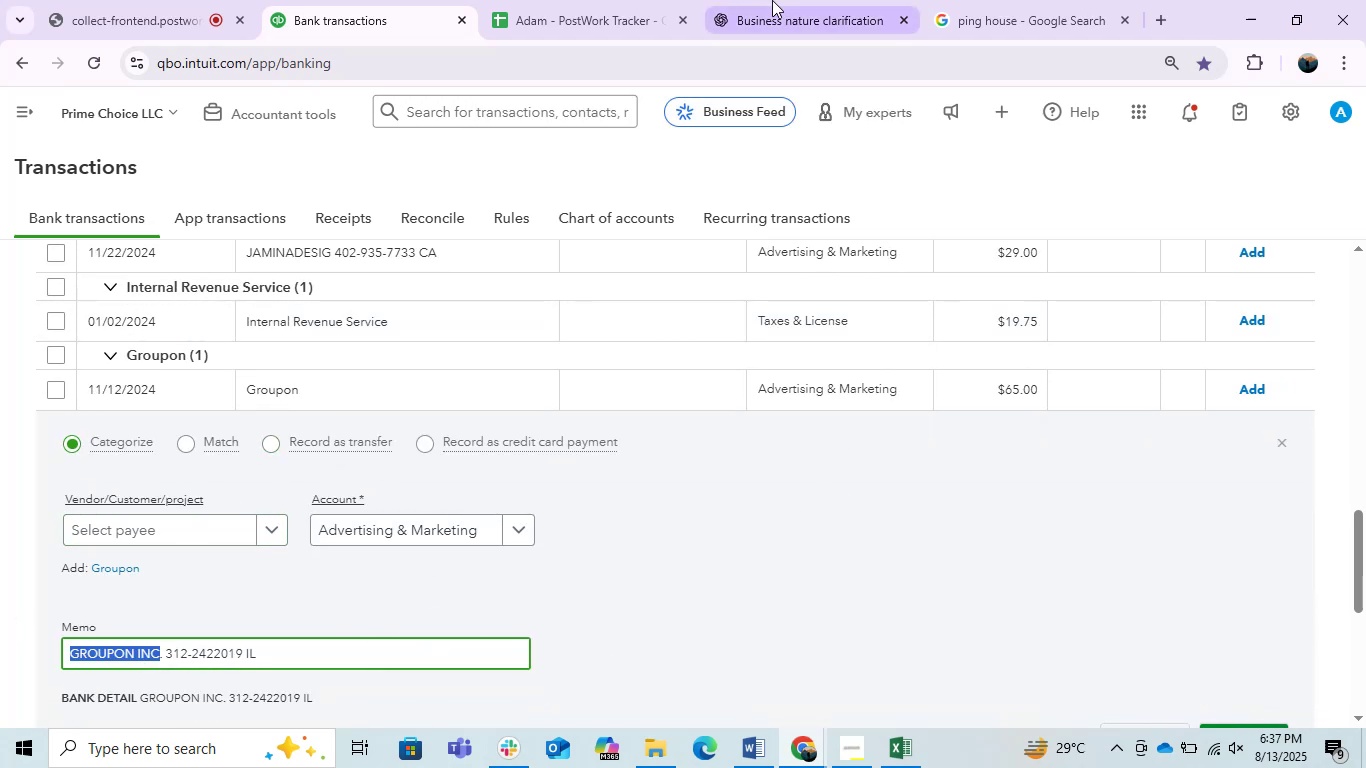 
left_click([772, 0])
 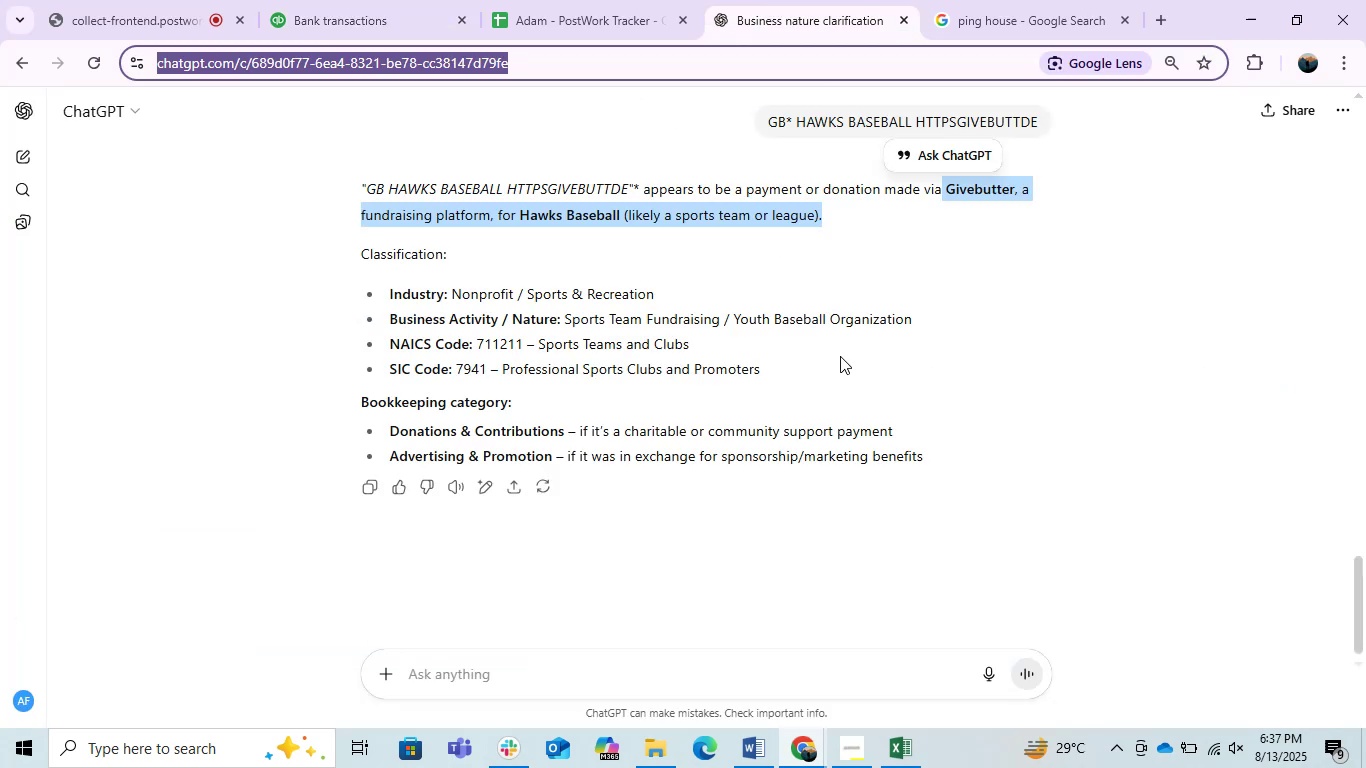 
key(Control+V)
 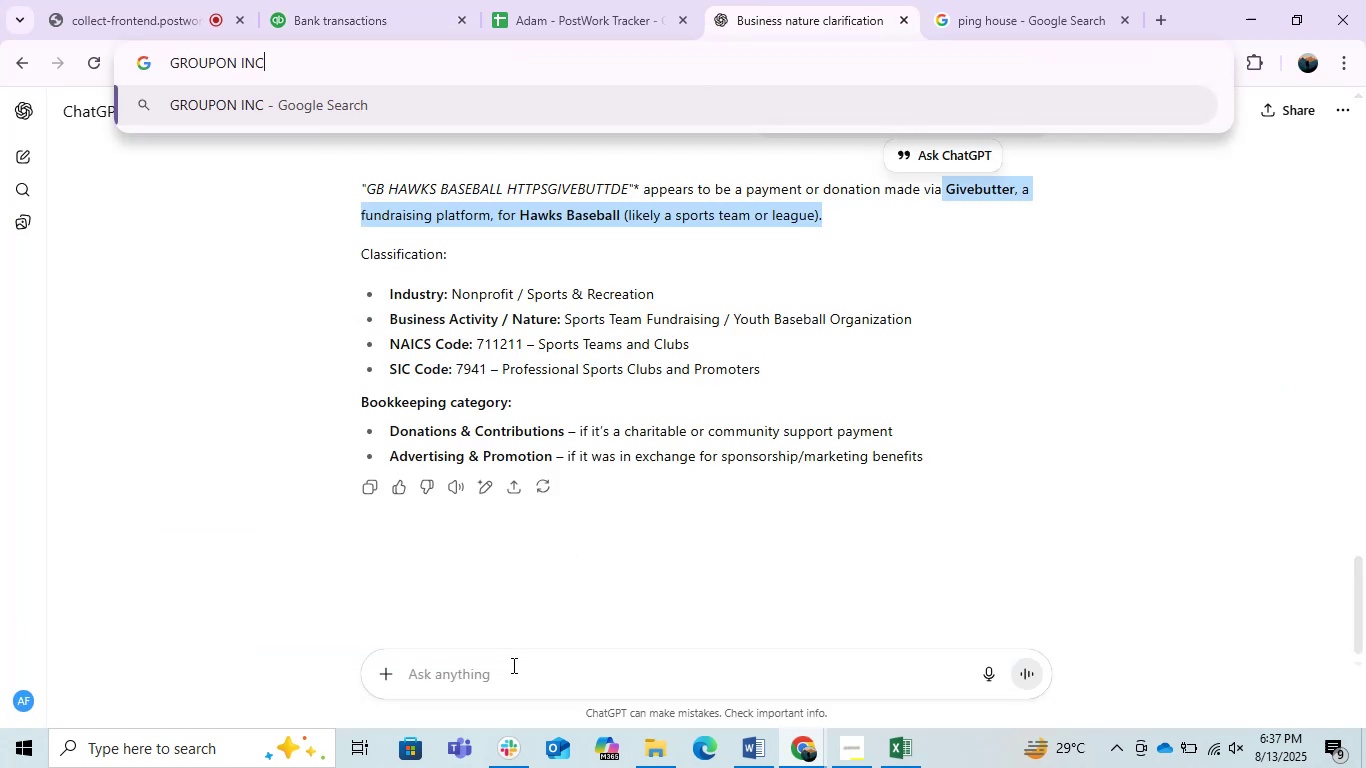 
left_click([512, 666])
 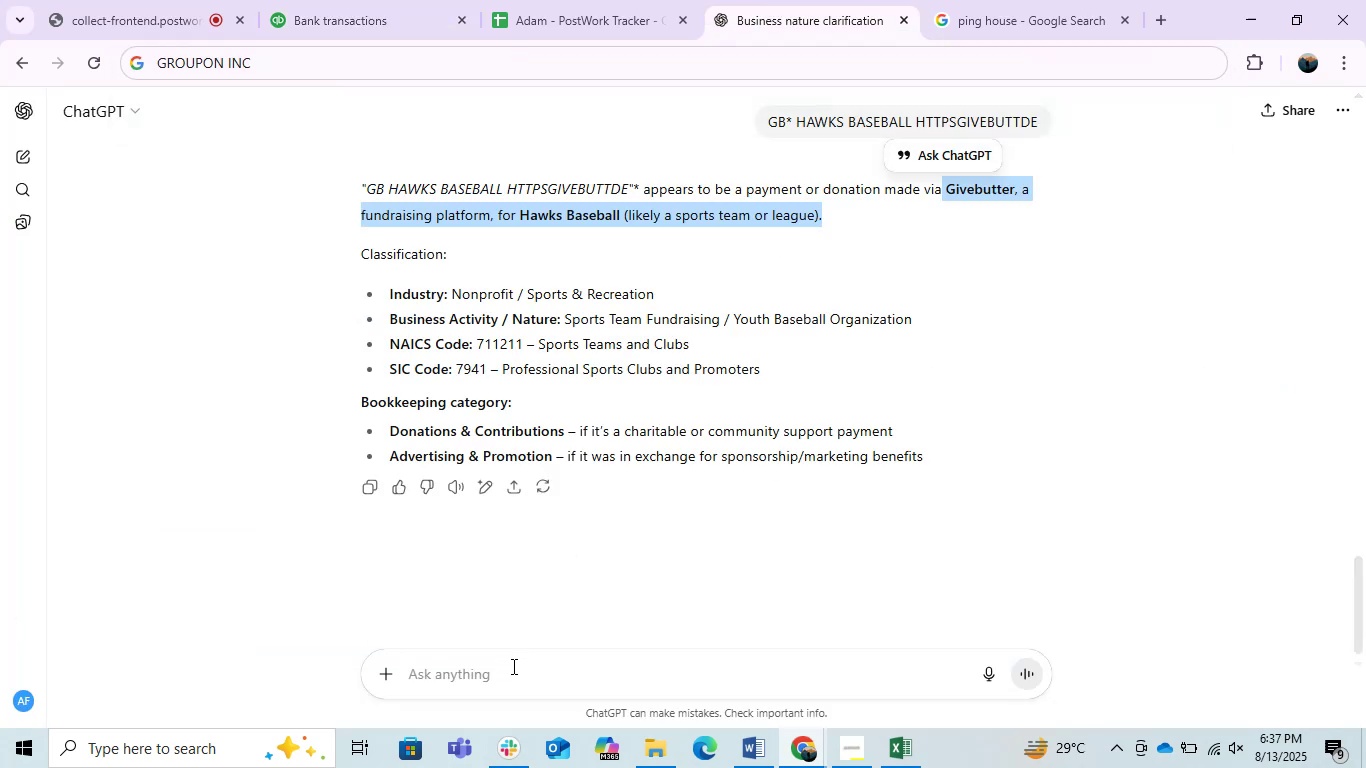 
key(Control+ControlLeft)
 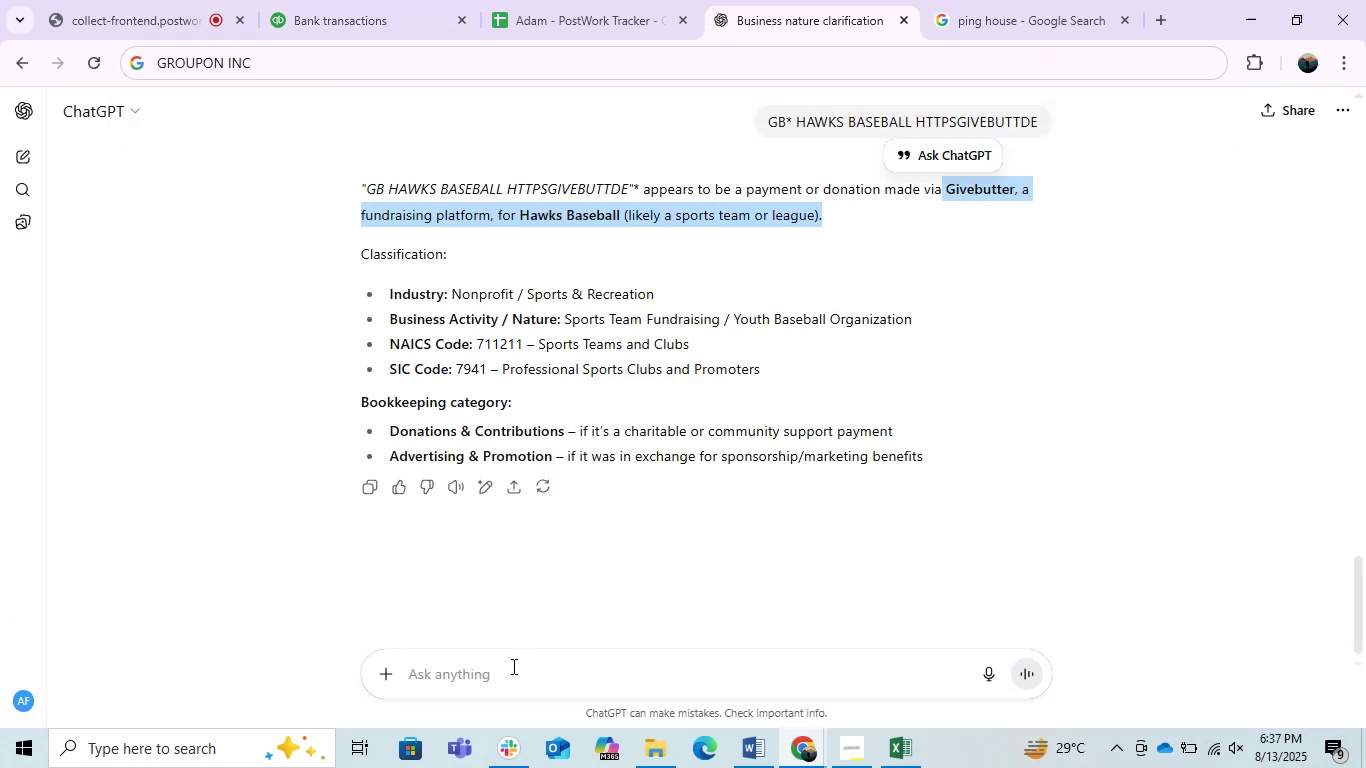 
key(Control+V)
 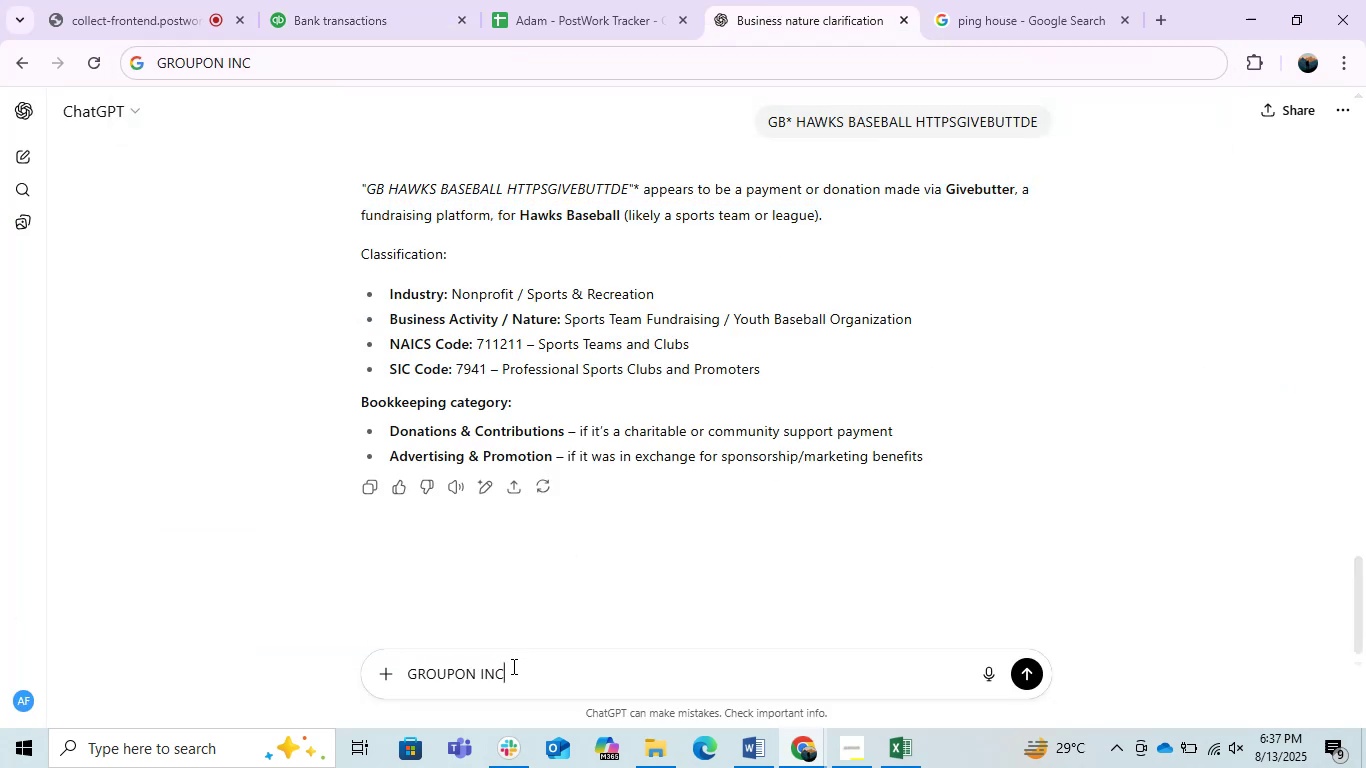 
key(Enter)
 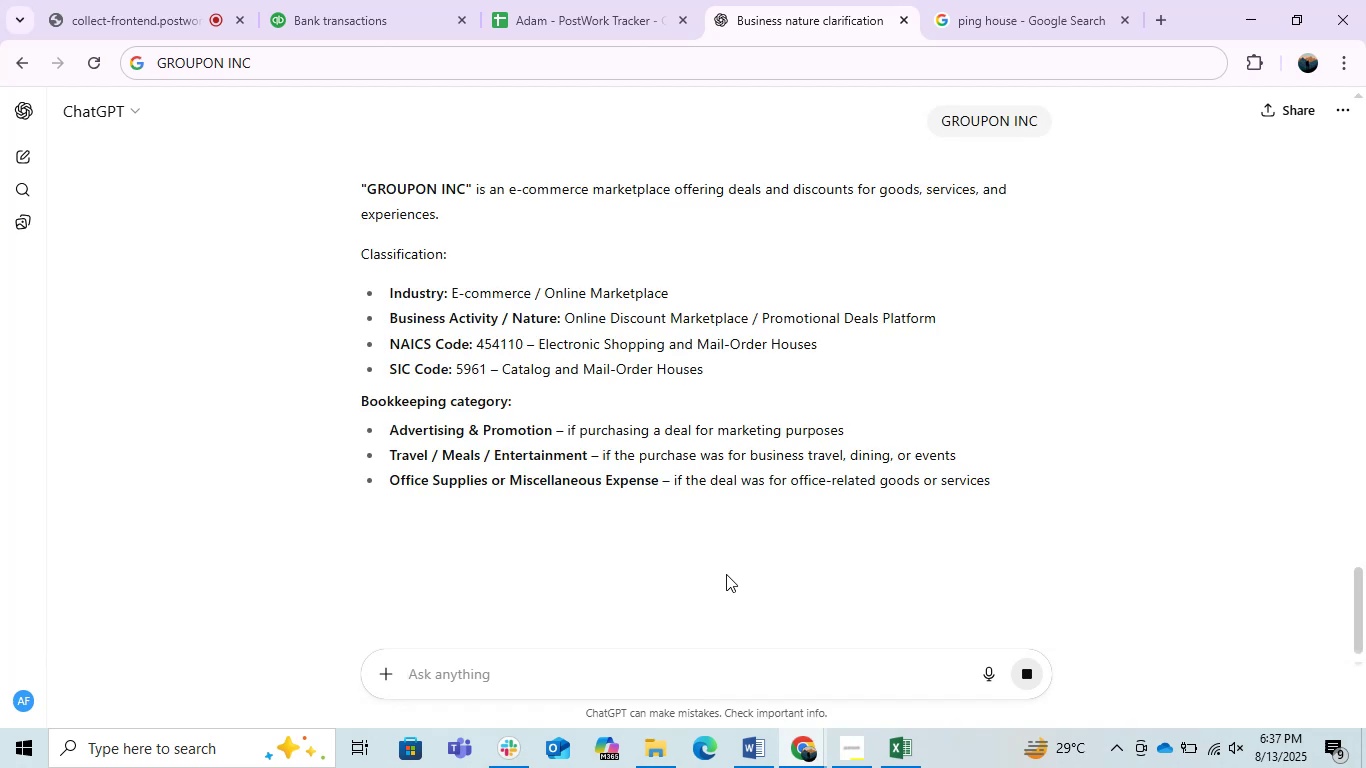 
wait(9.3)
 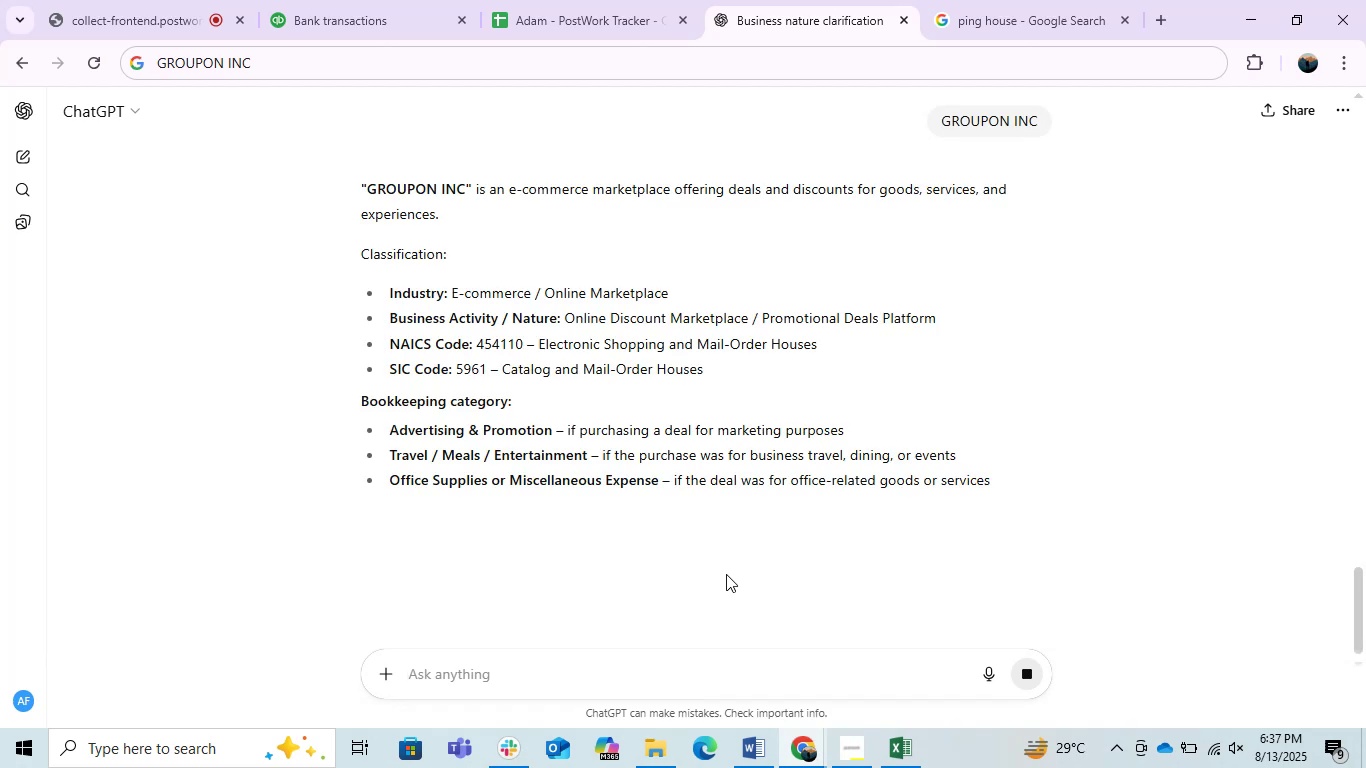 
double_click([949, 58])
 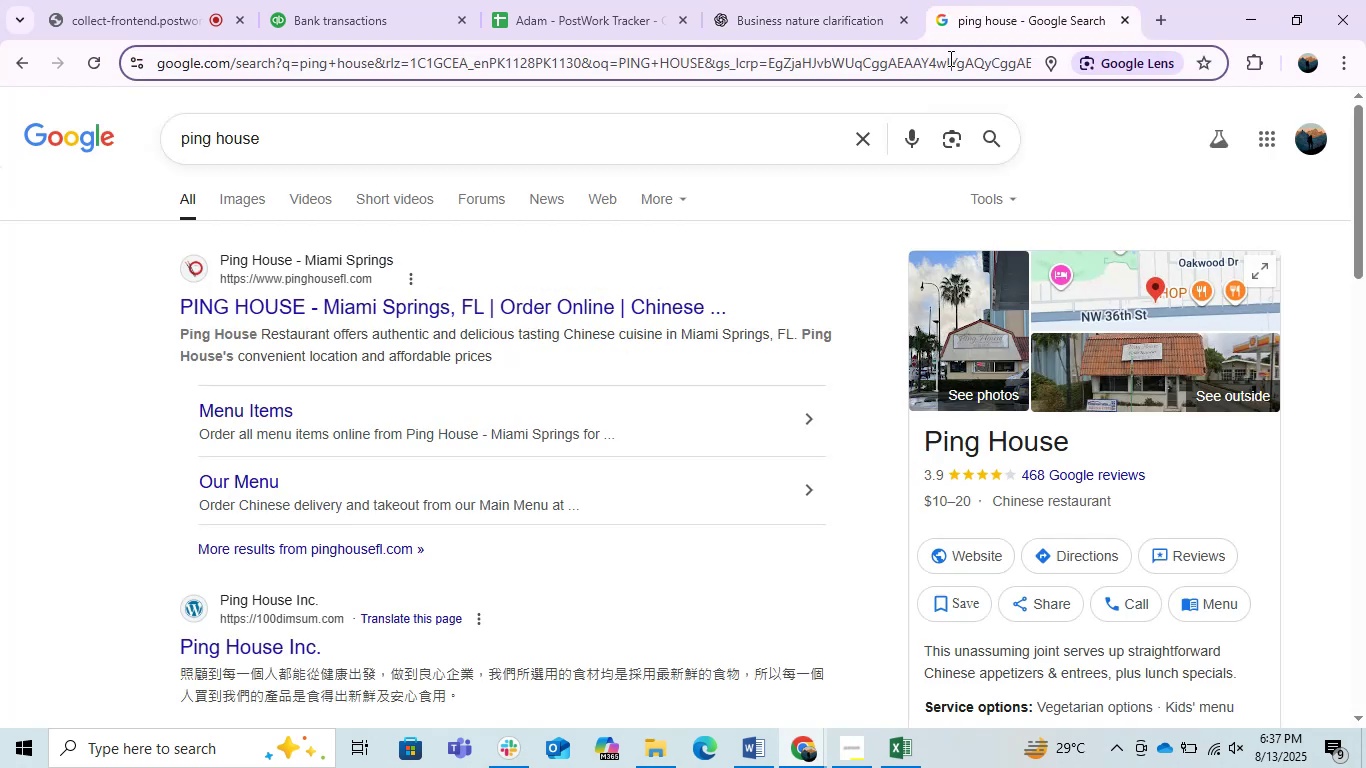 
key(Control+V)
 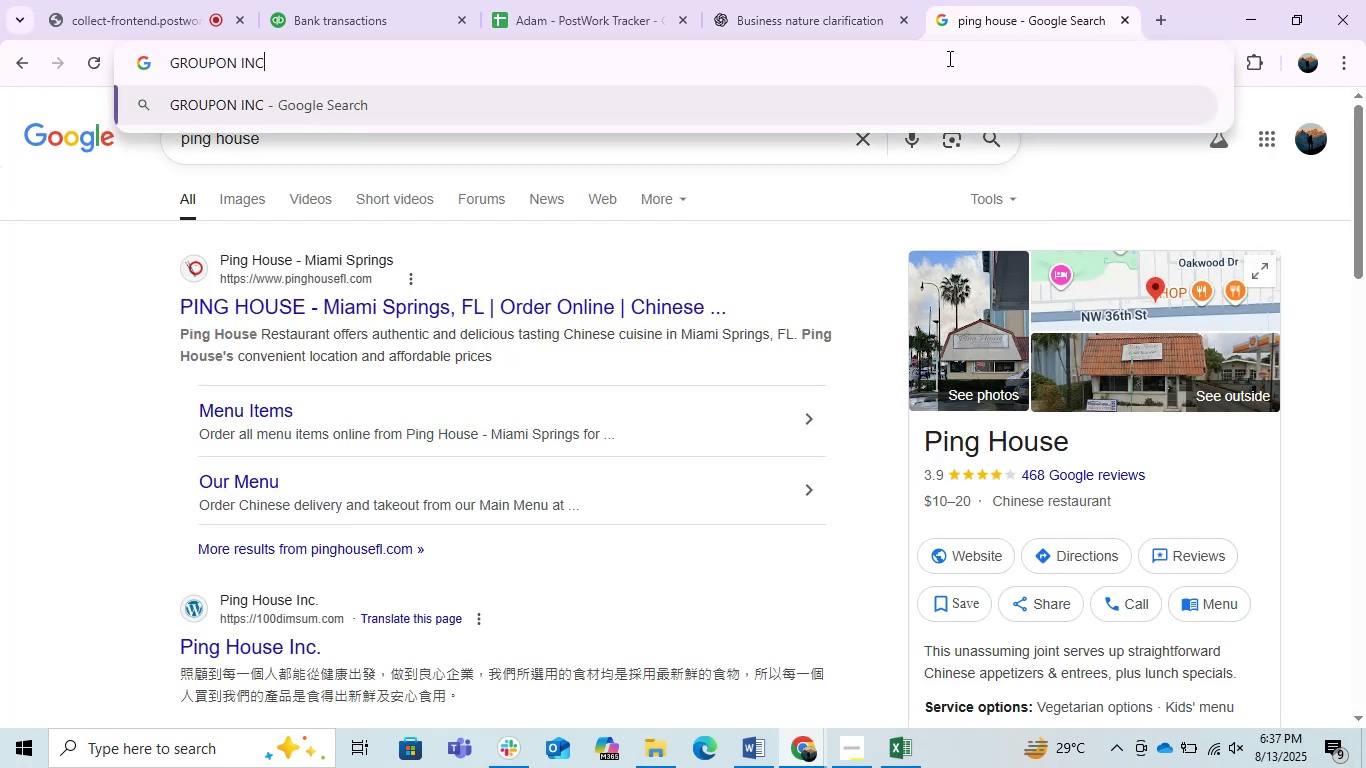 
key(Enter)
 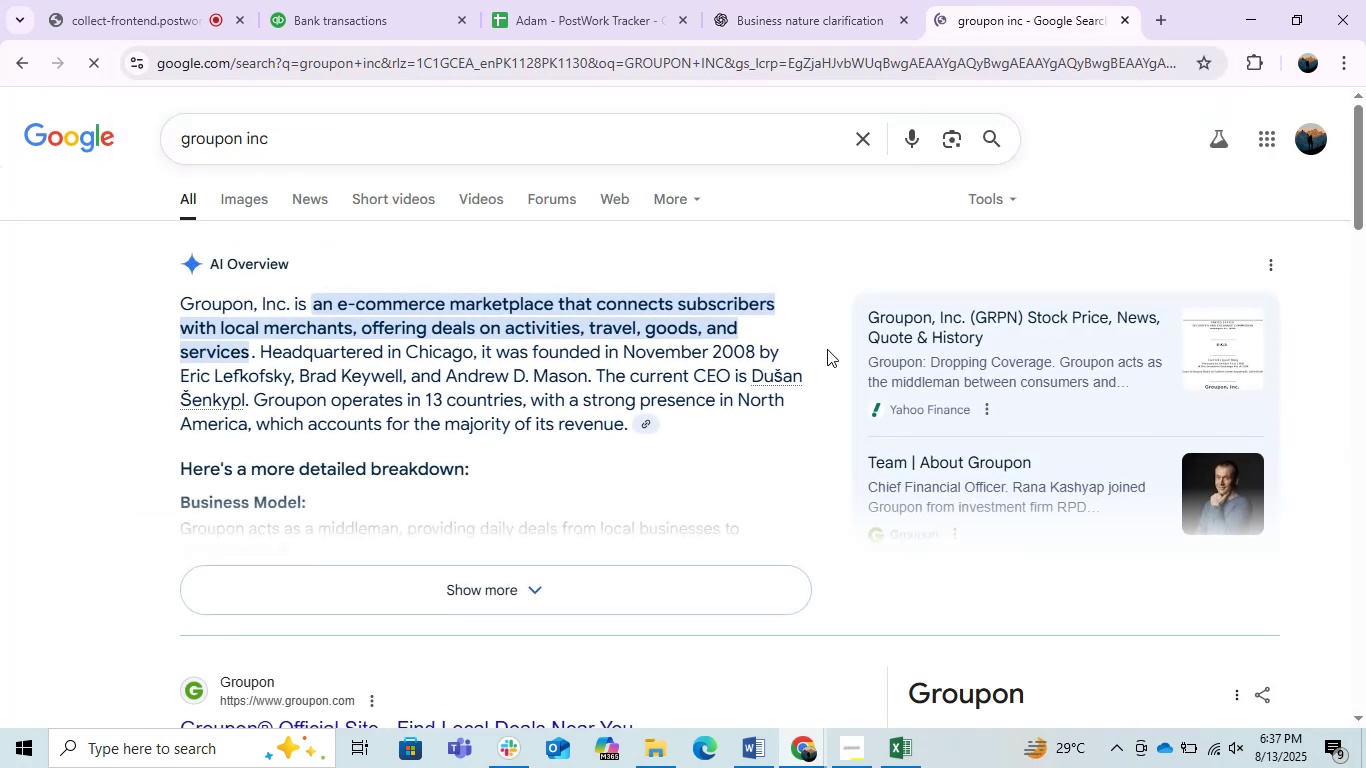 
scroll: coordinate [827, 349], scroll_direction: down, amount: 1.0
 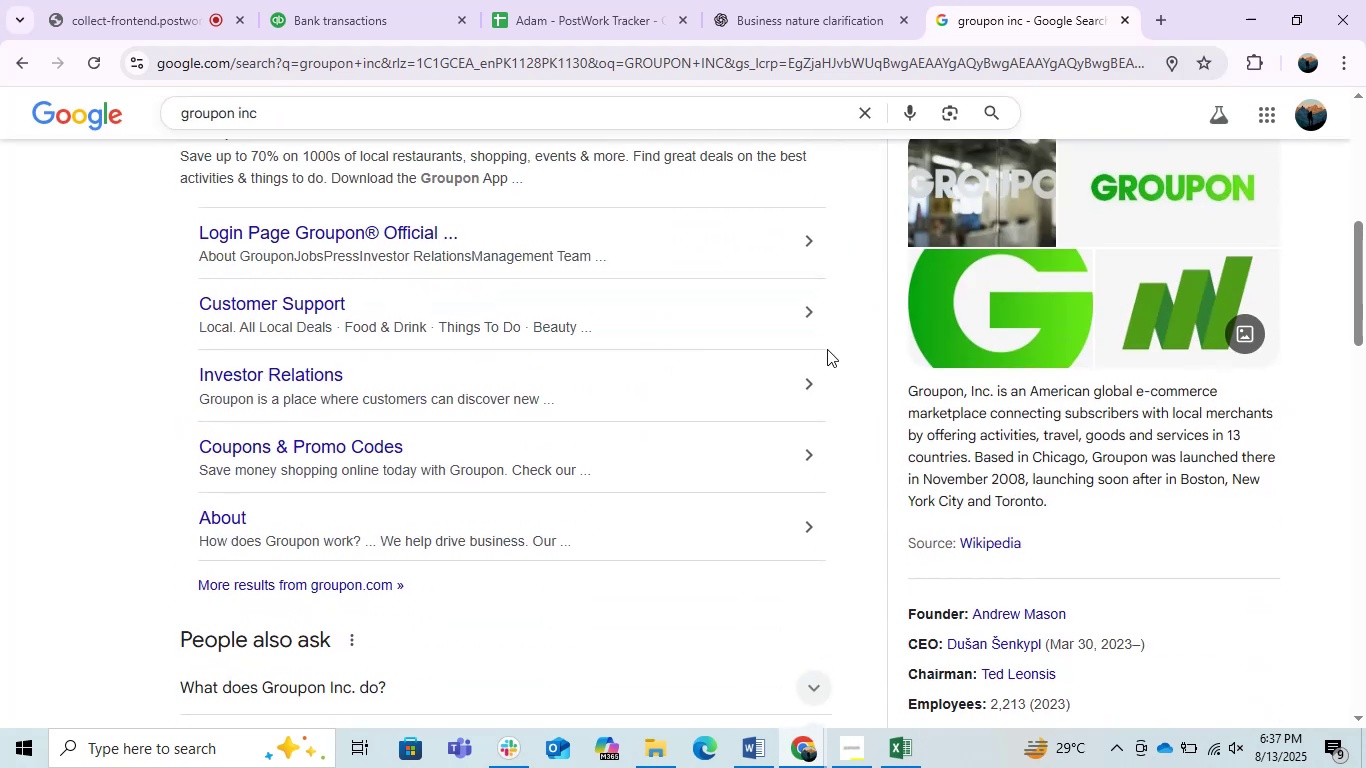 
left_click([409, 0])
 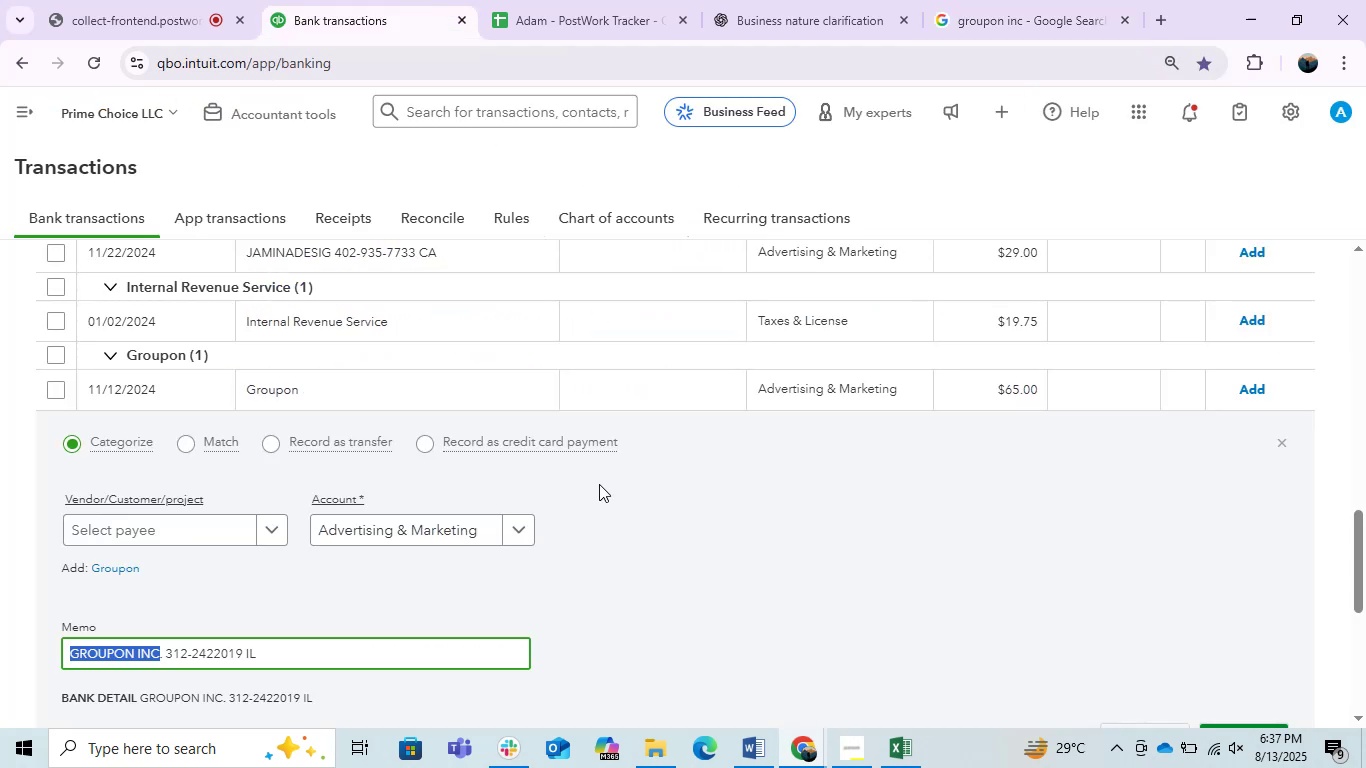 
left_click([445, 537])
 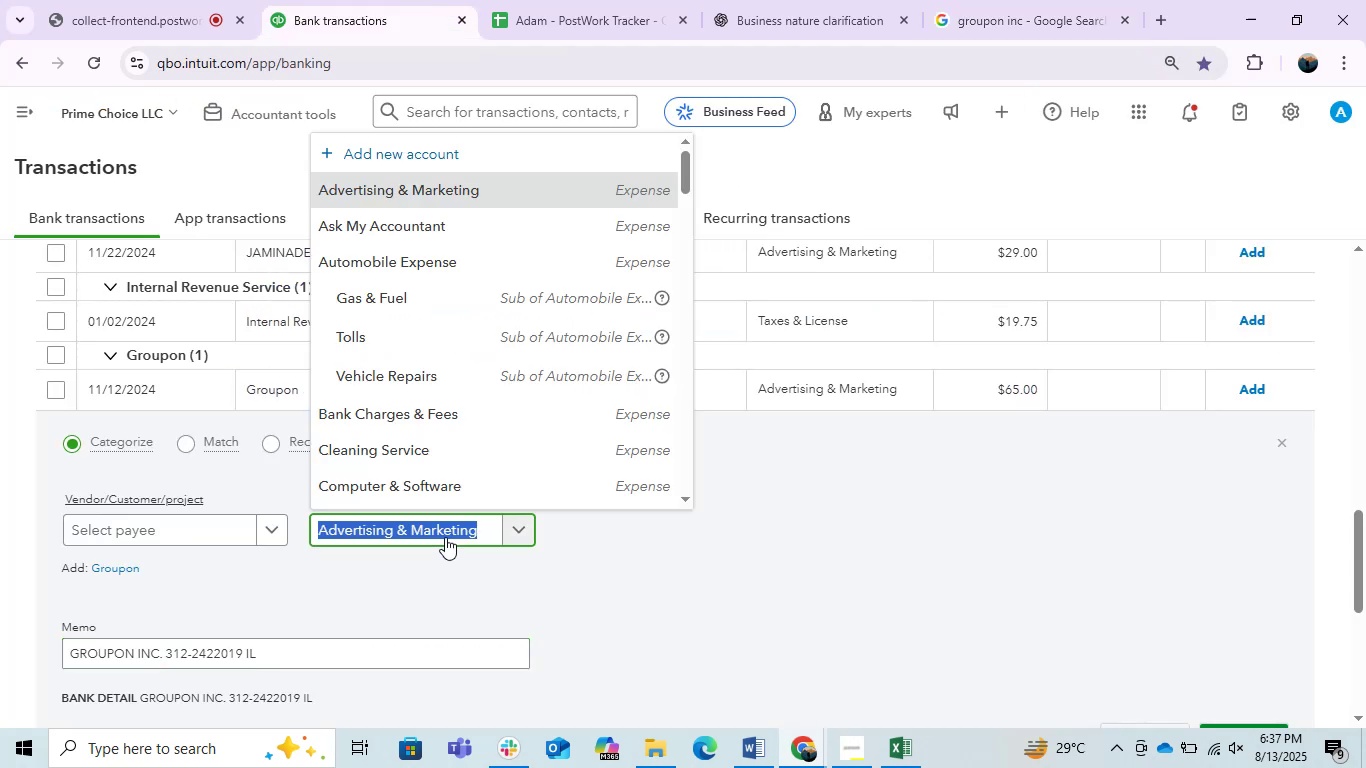 
type(meals)
 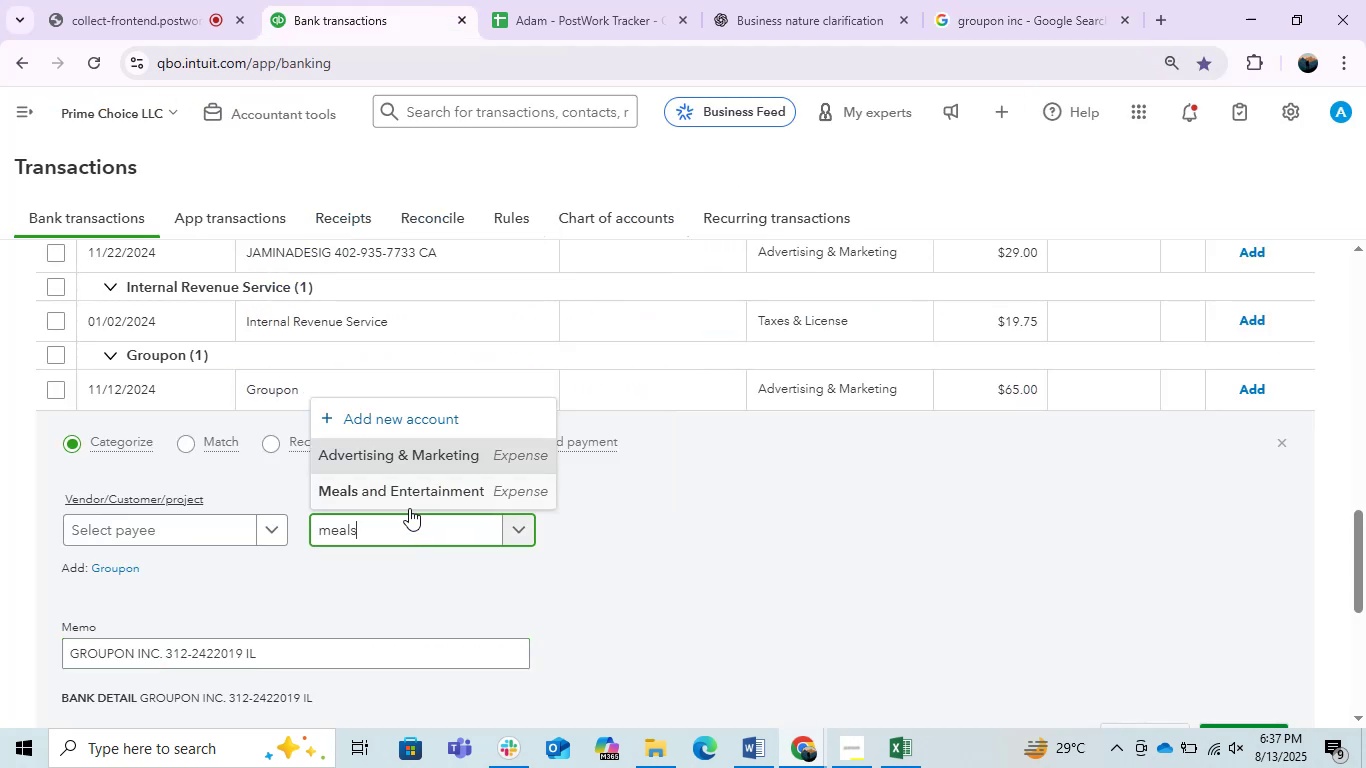 
left_click([376, 478])
 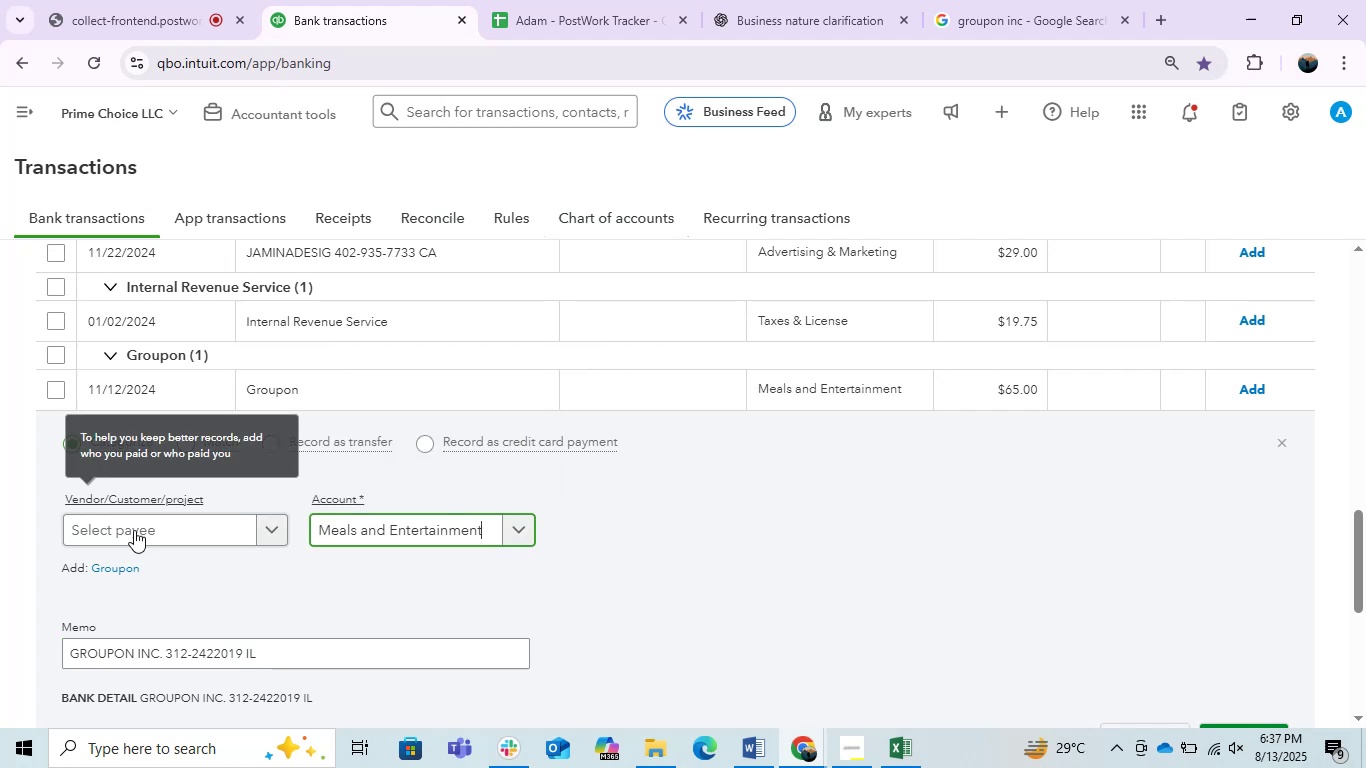 
left_click([133, 530])
 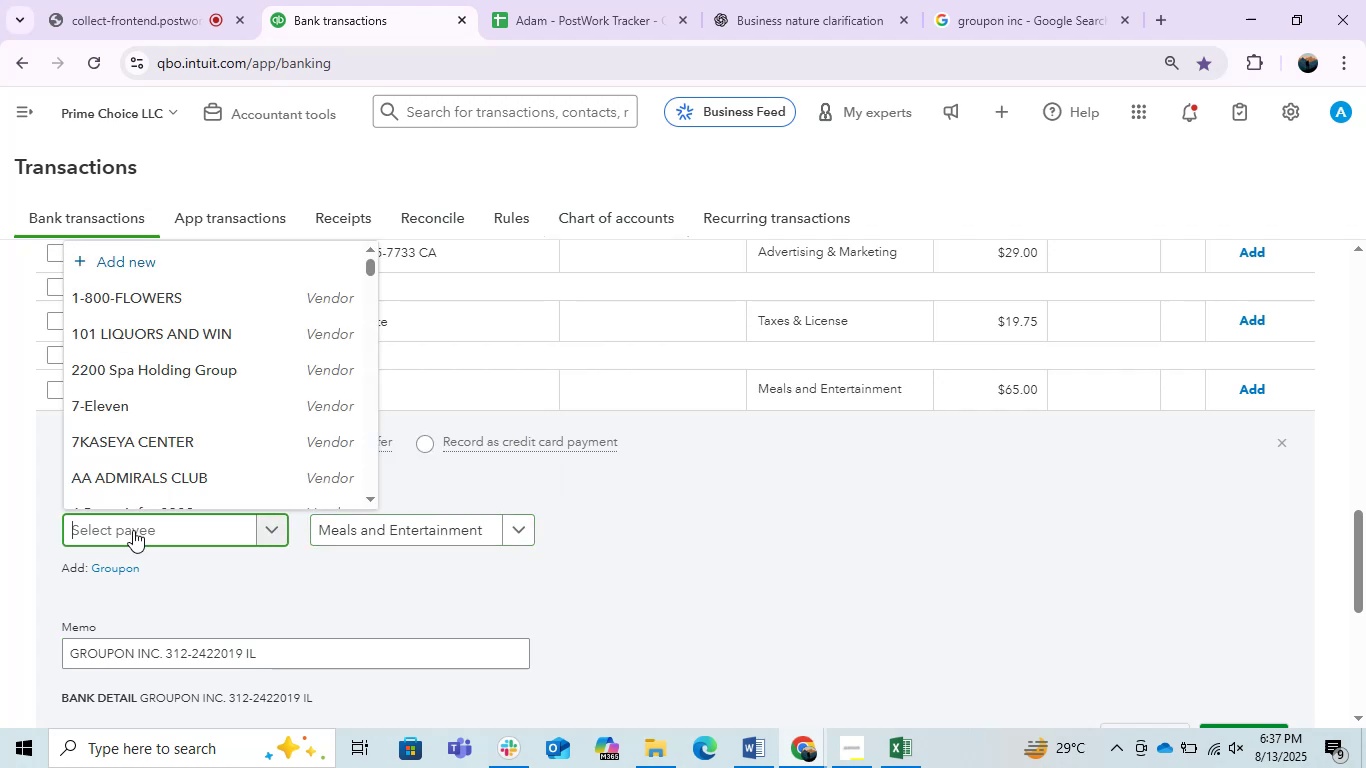 
key(Control+V)
 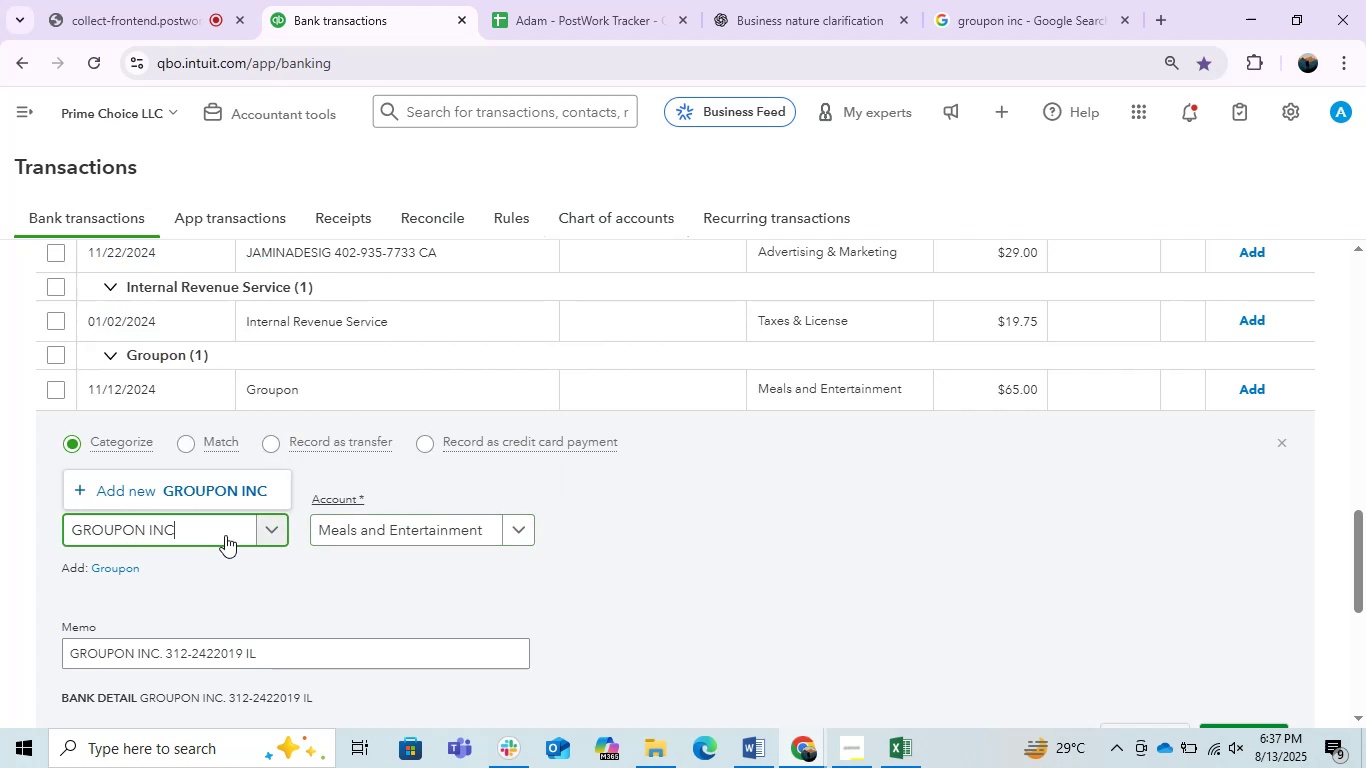 
left_click([229, 491])
 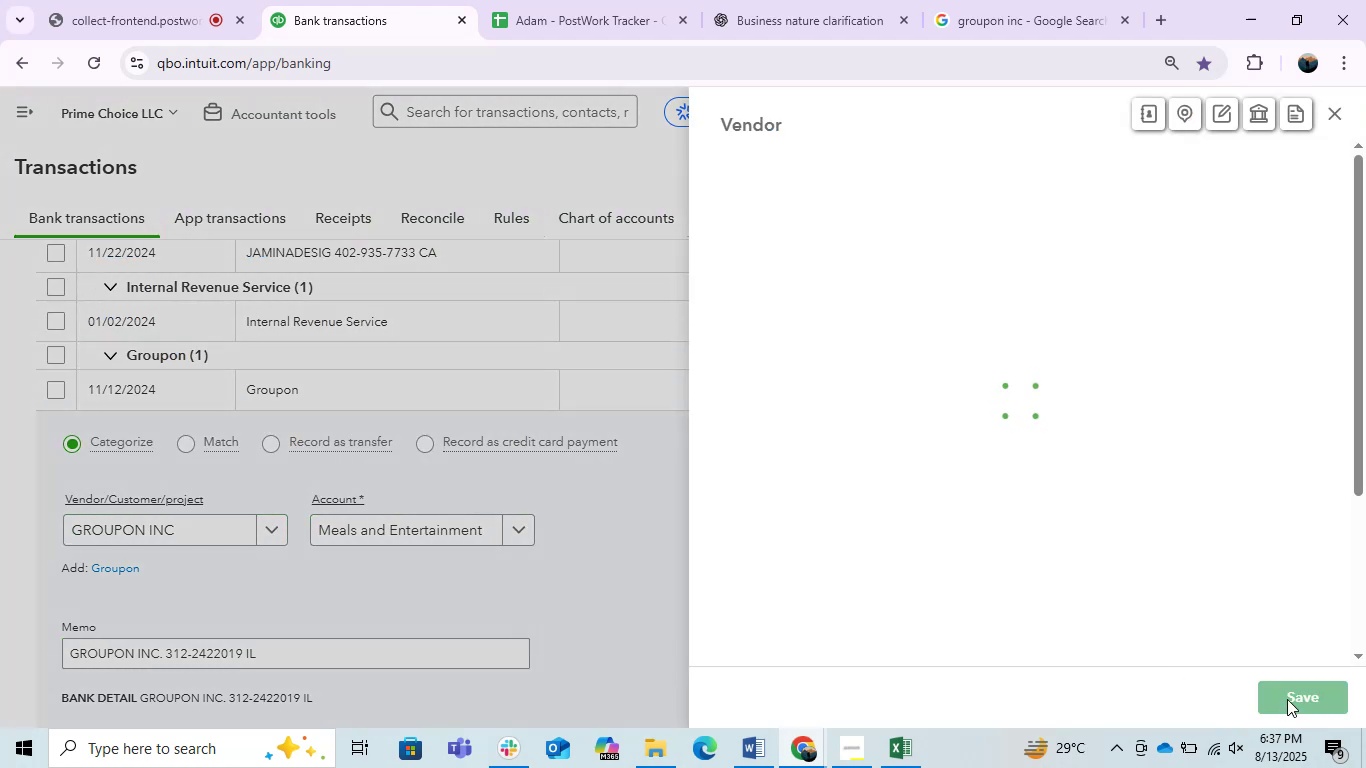 
left_click([1287, 699])
 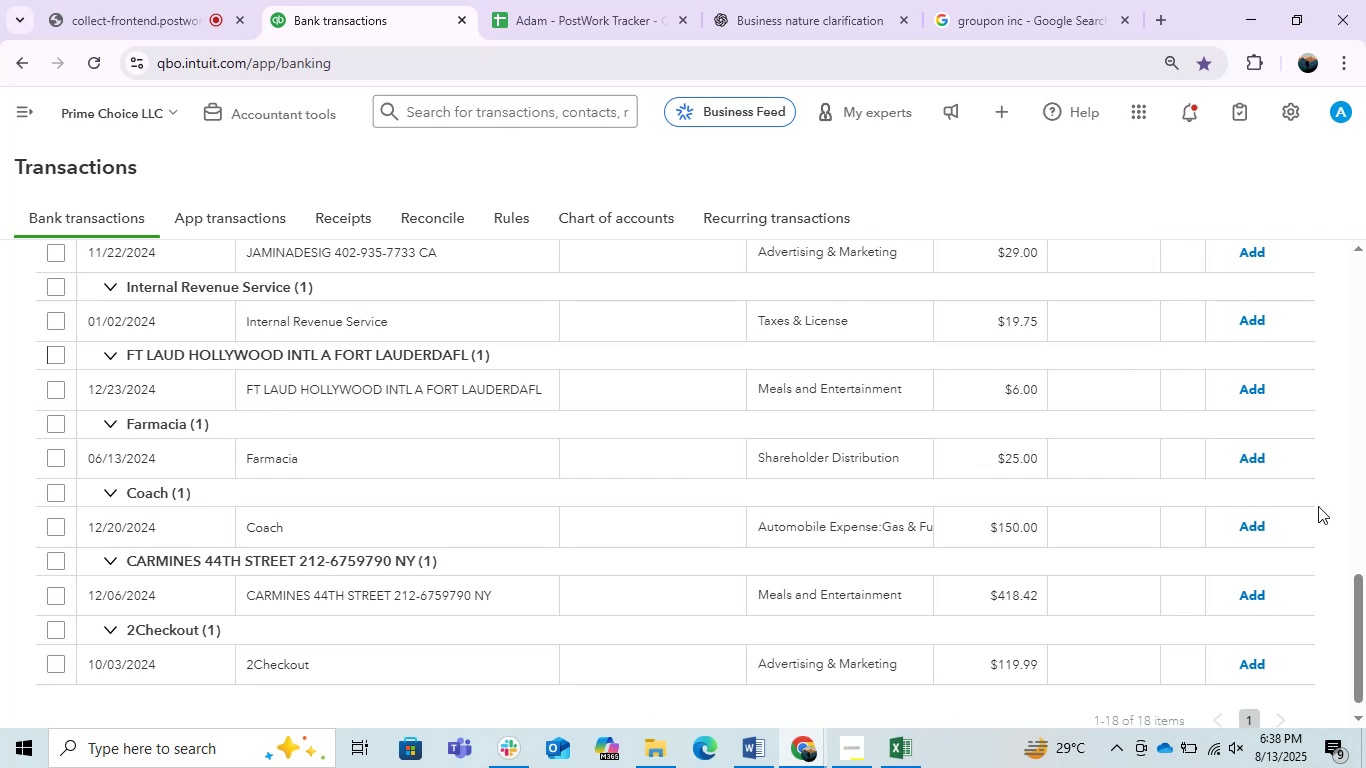 
wait(77.27)
 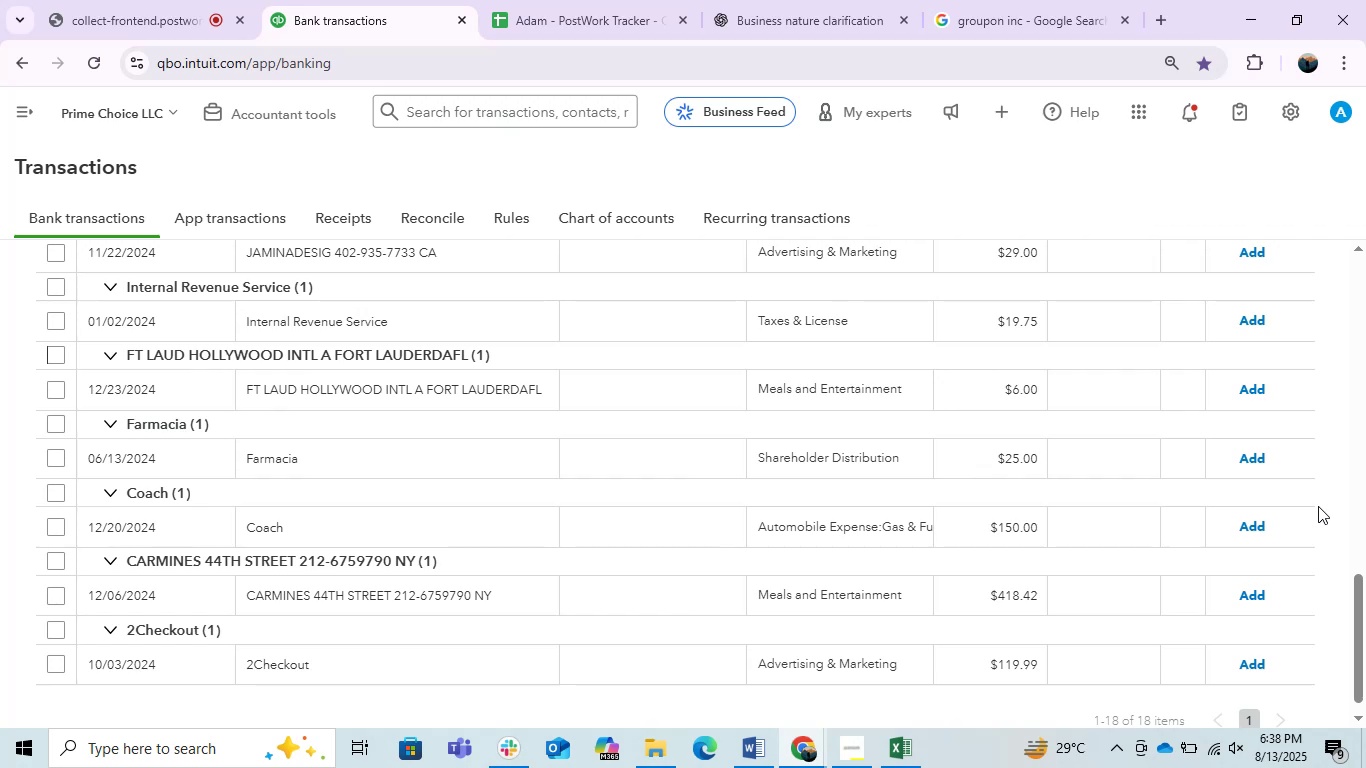 
scroll: coordinate [872, 453], scroll_direction: down, amount: 2.0
 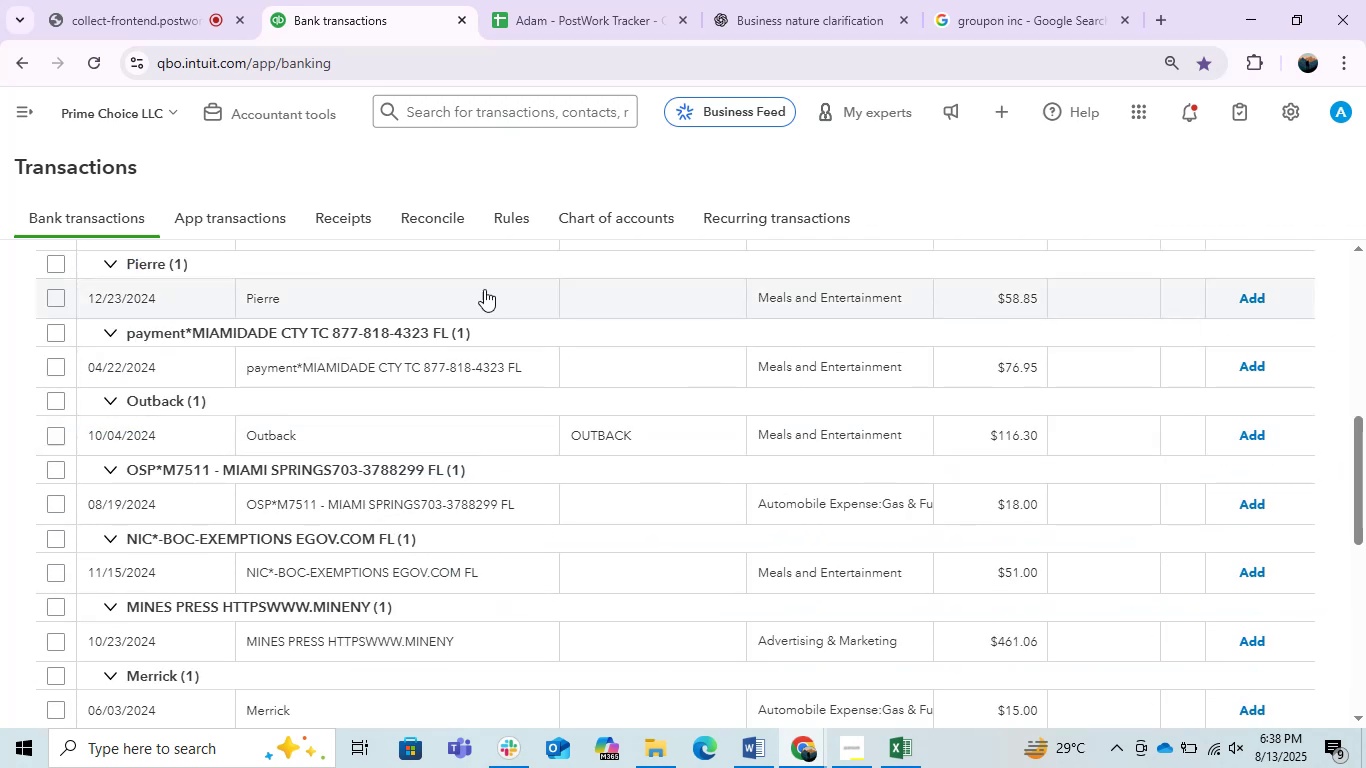 
left_click([424, 292])
 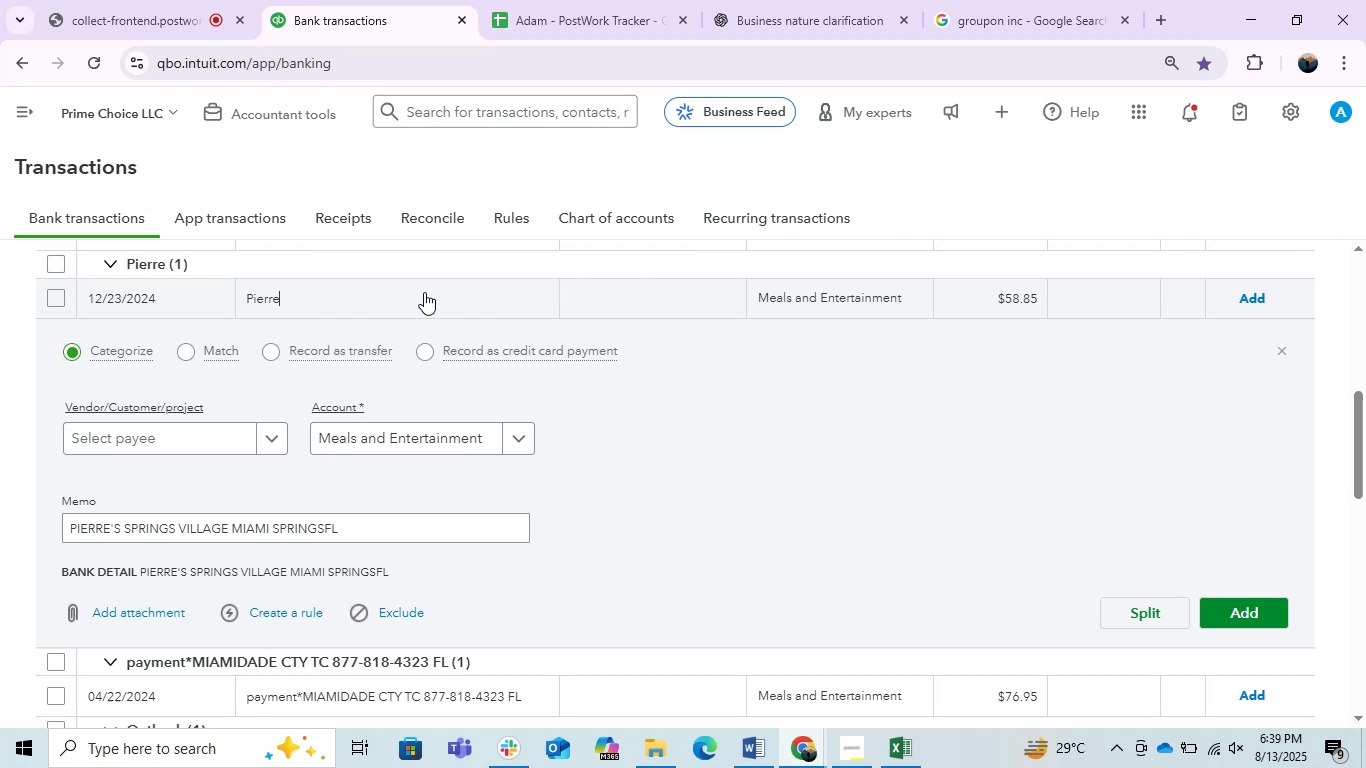 
wait(25.6)
 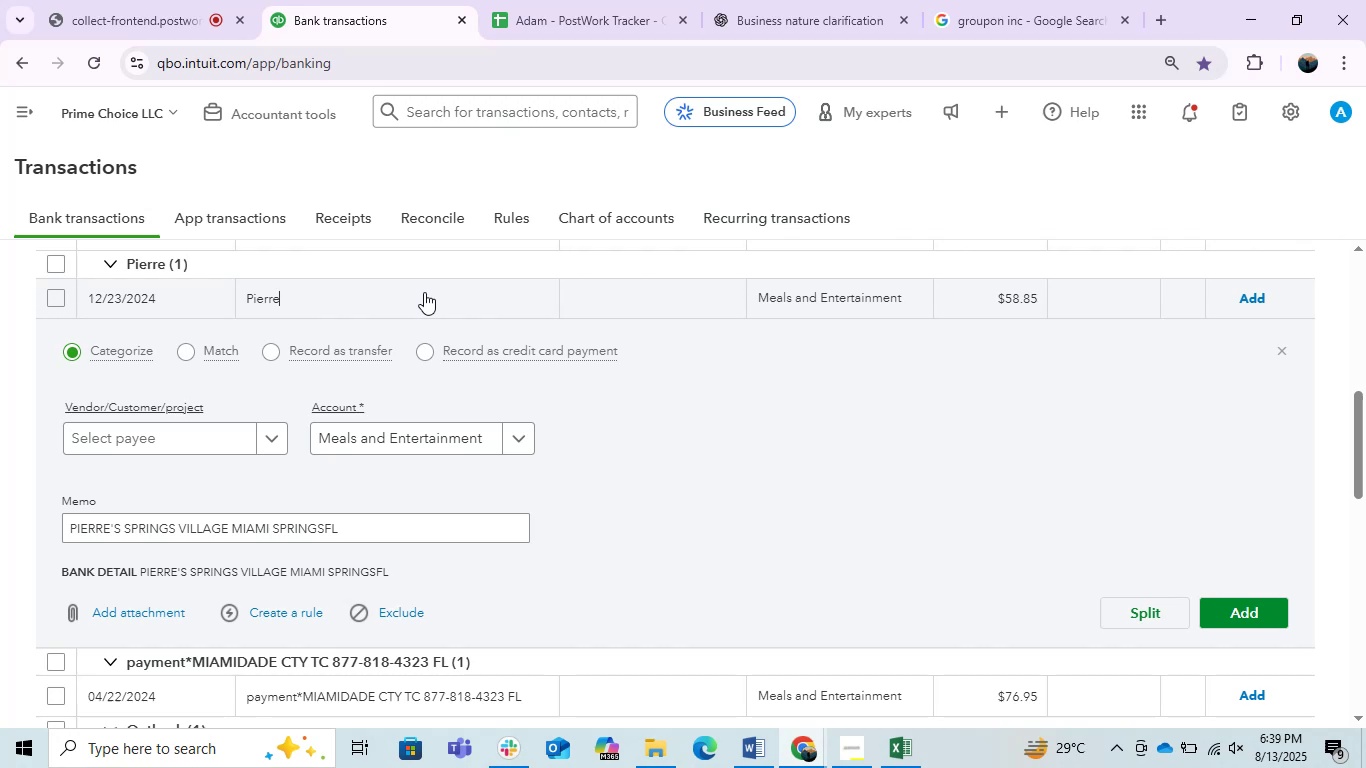 
left_click_drag(start_coordinate=[225, 533], to_coordinate=[0, 514])
 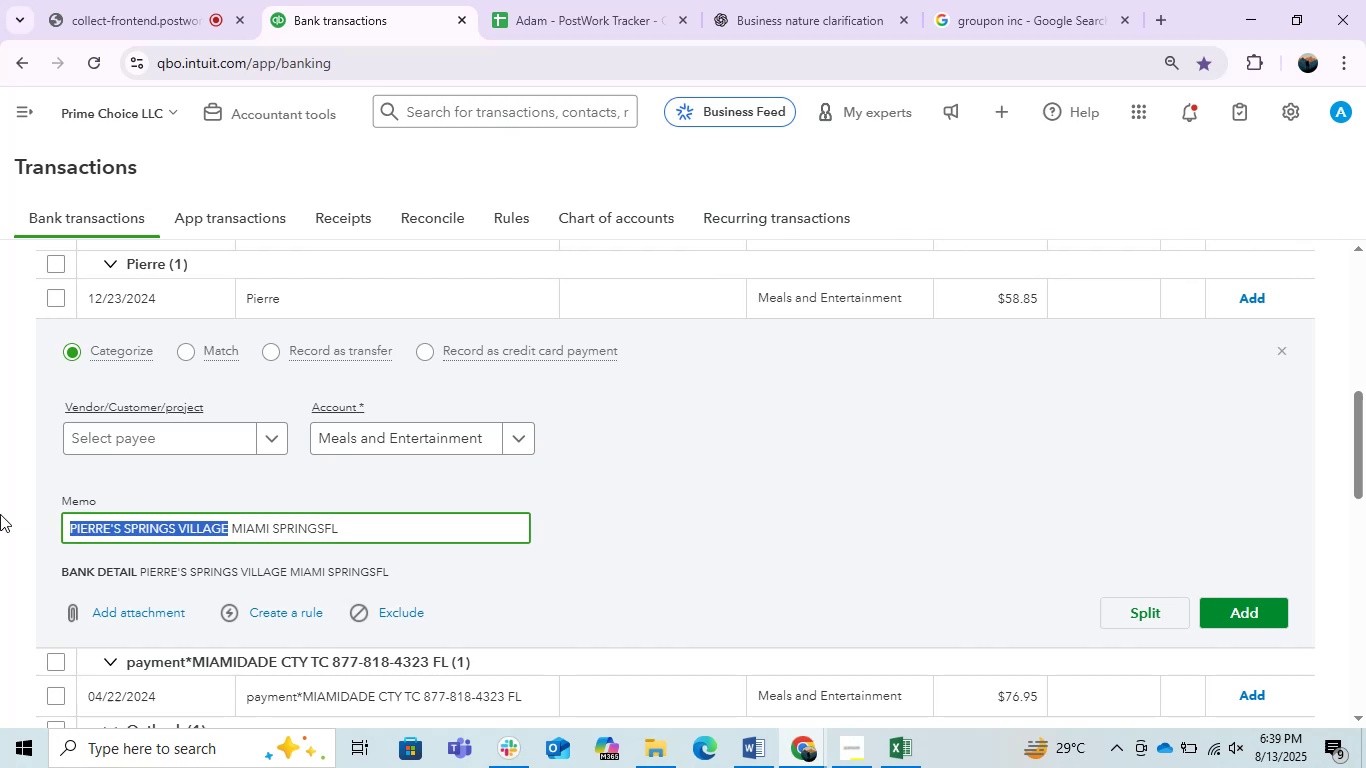 
key(Control+C)
 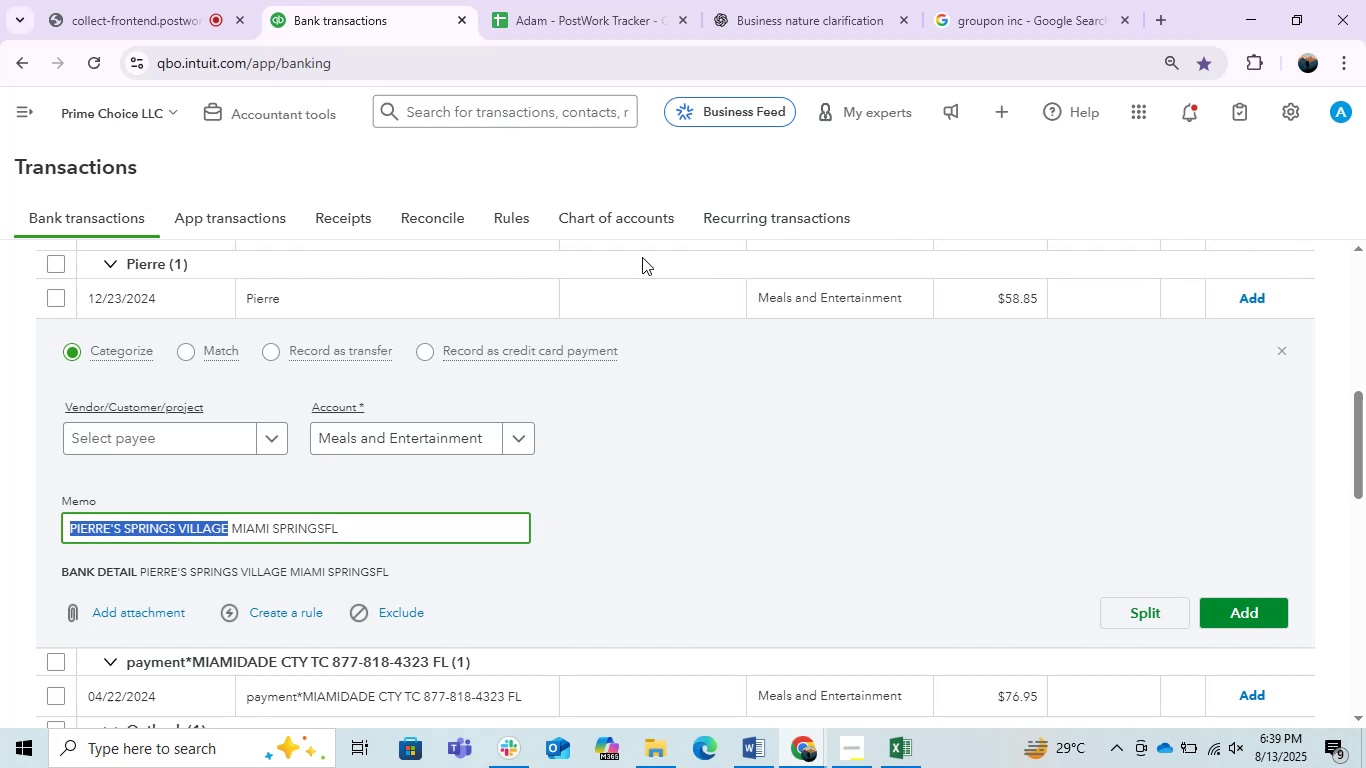 
key(Control+C)
 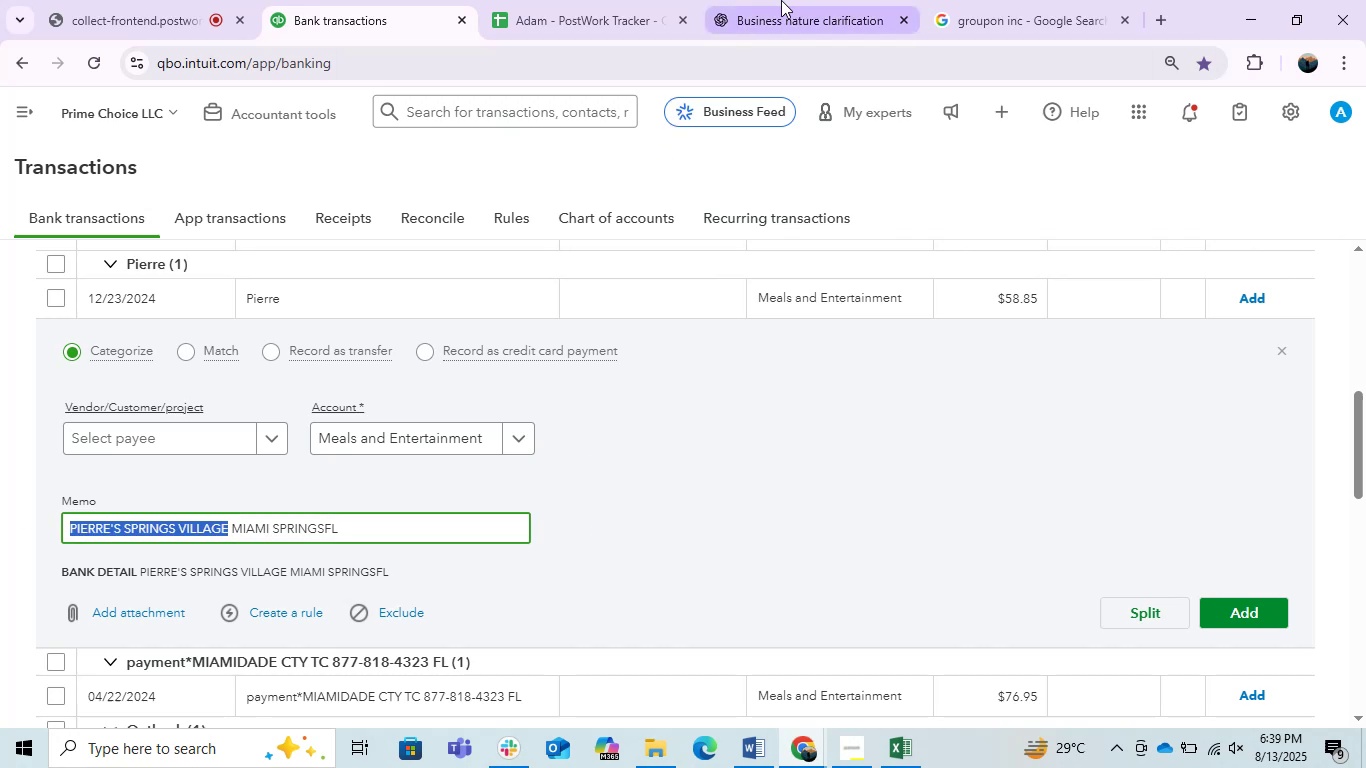 
left_click([781, 0])
 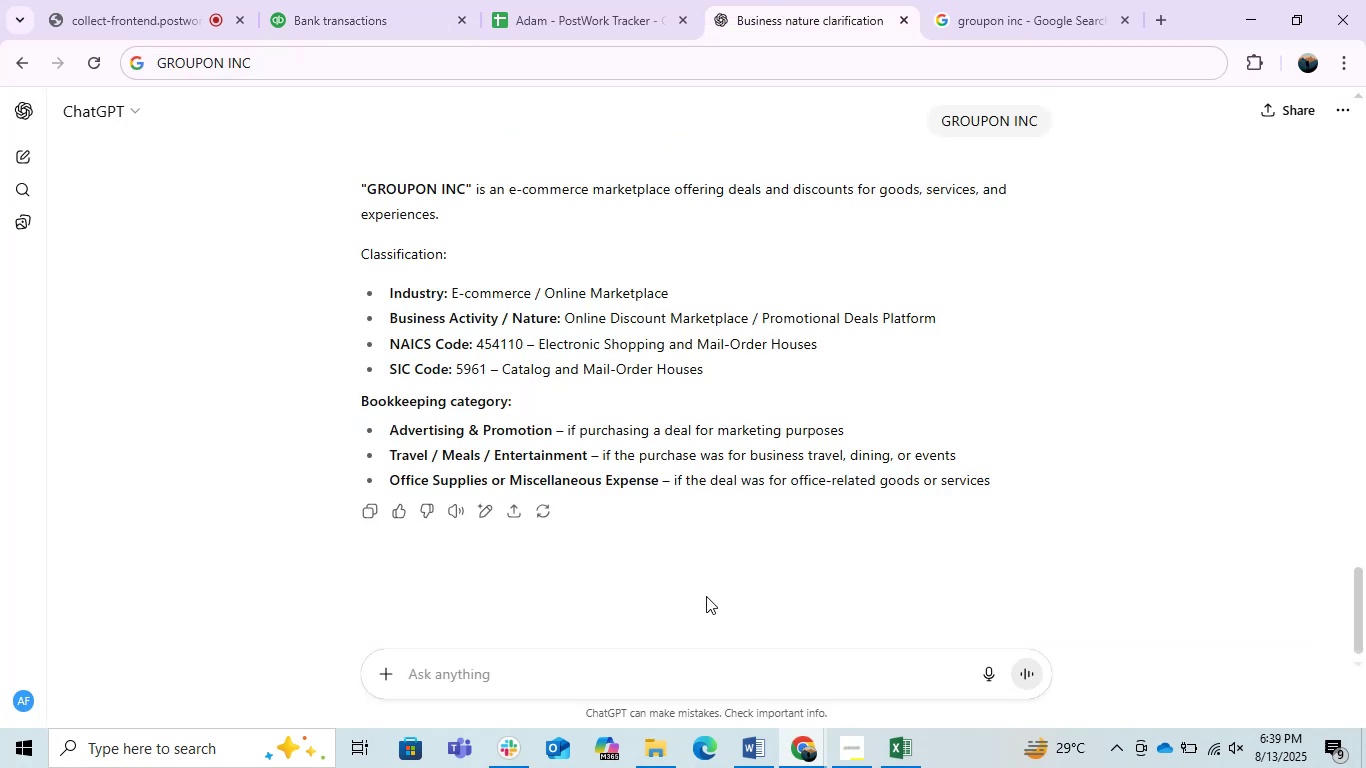 
key(Control+V)
 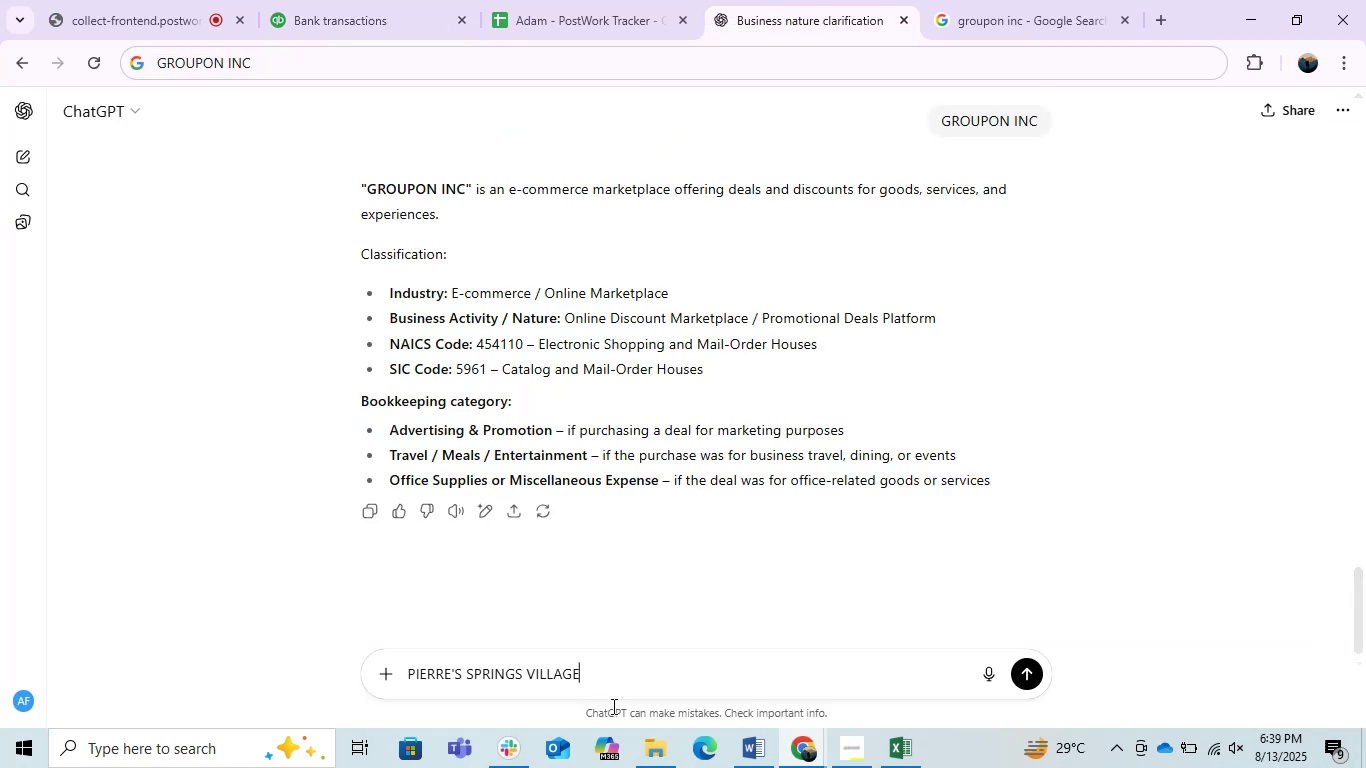 
key(Enter)
 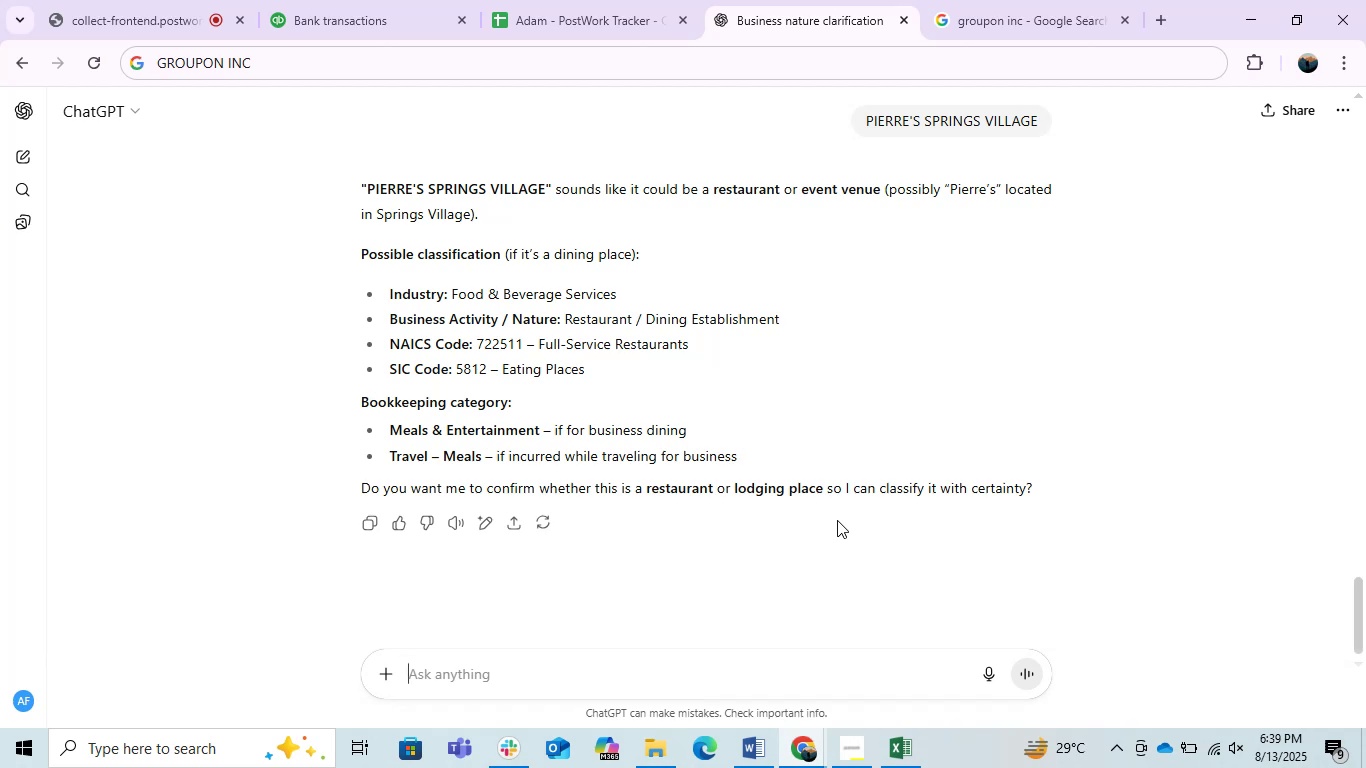 
wait(18.21)
 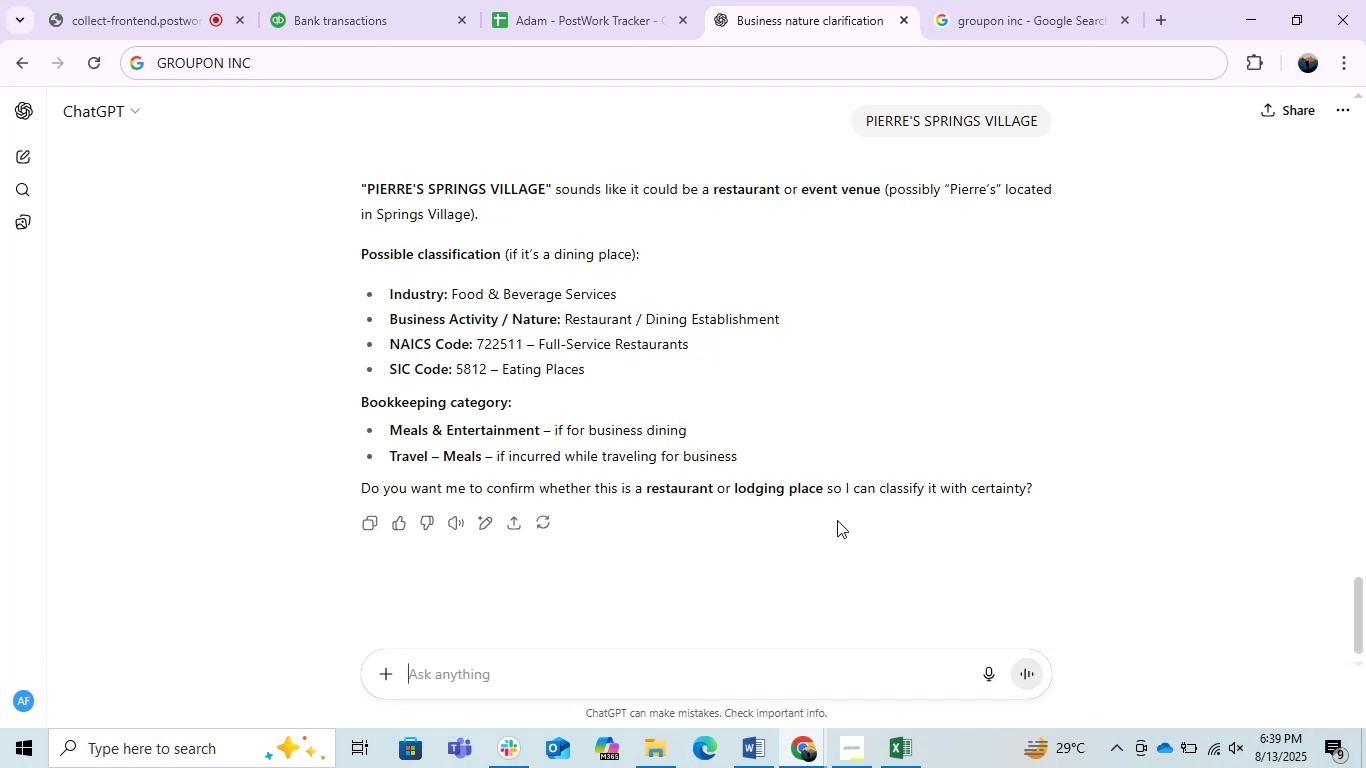 
left_click([304, 0])
 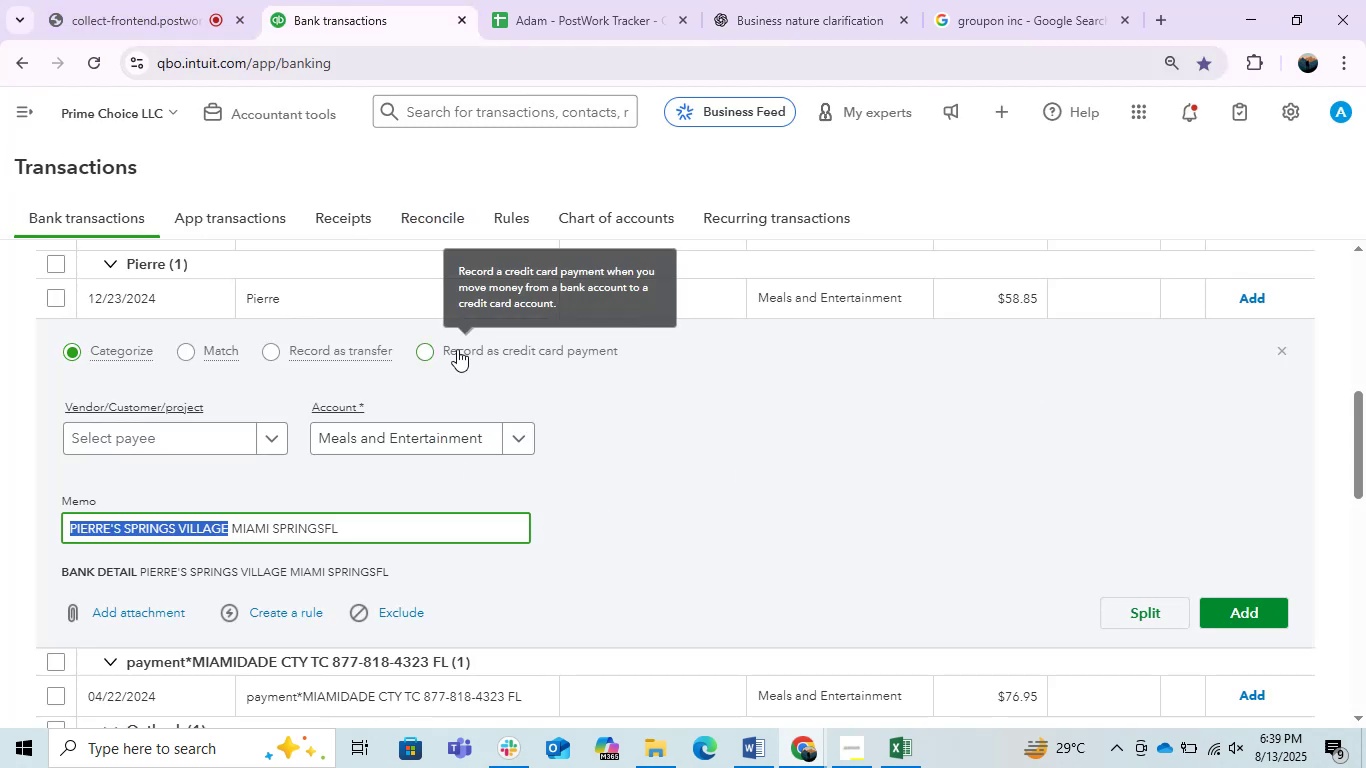 
left_click([211, 437])
 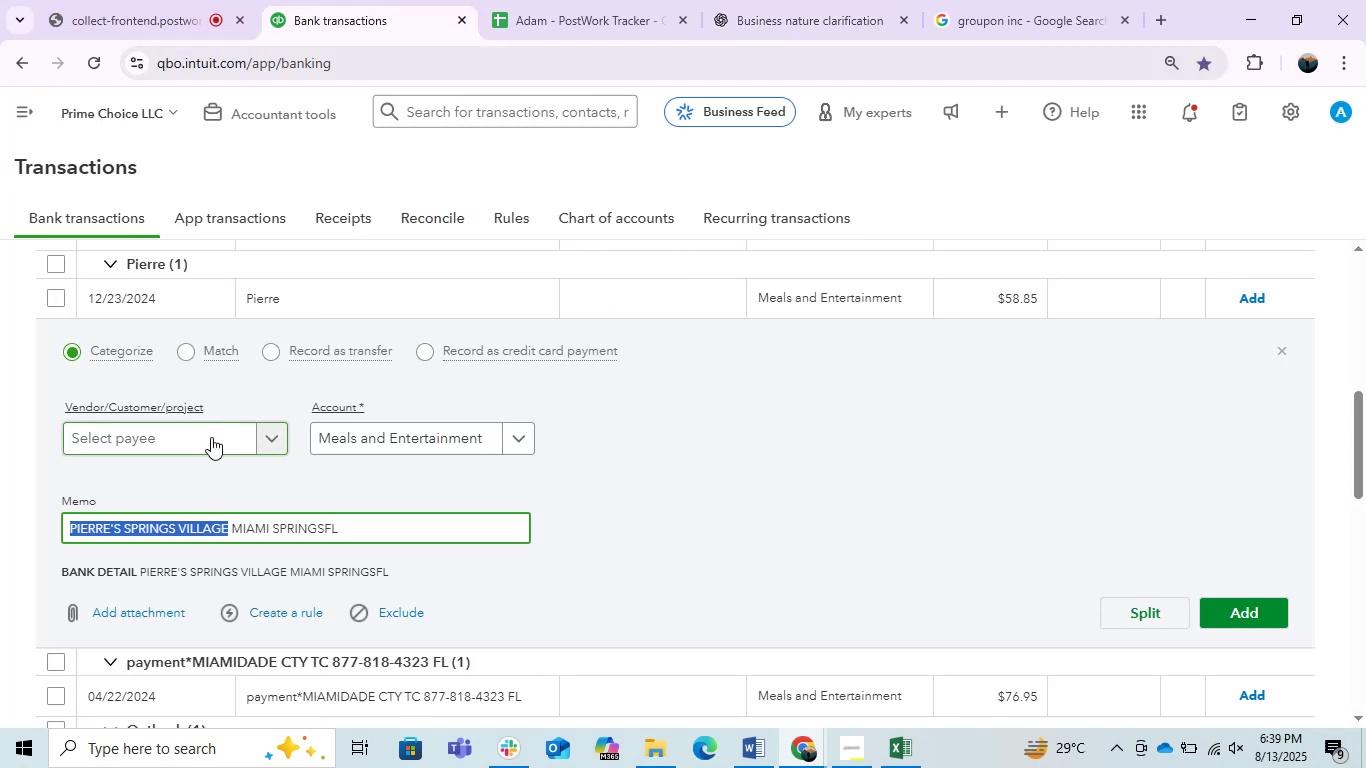 
key(Control+V)
 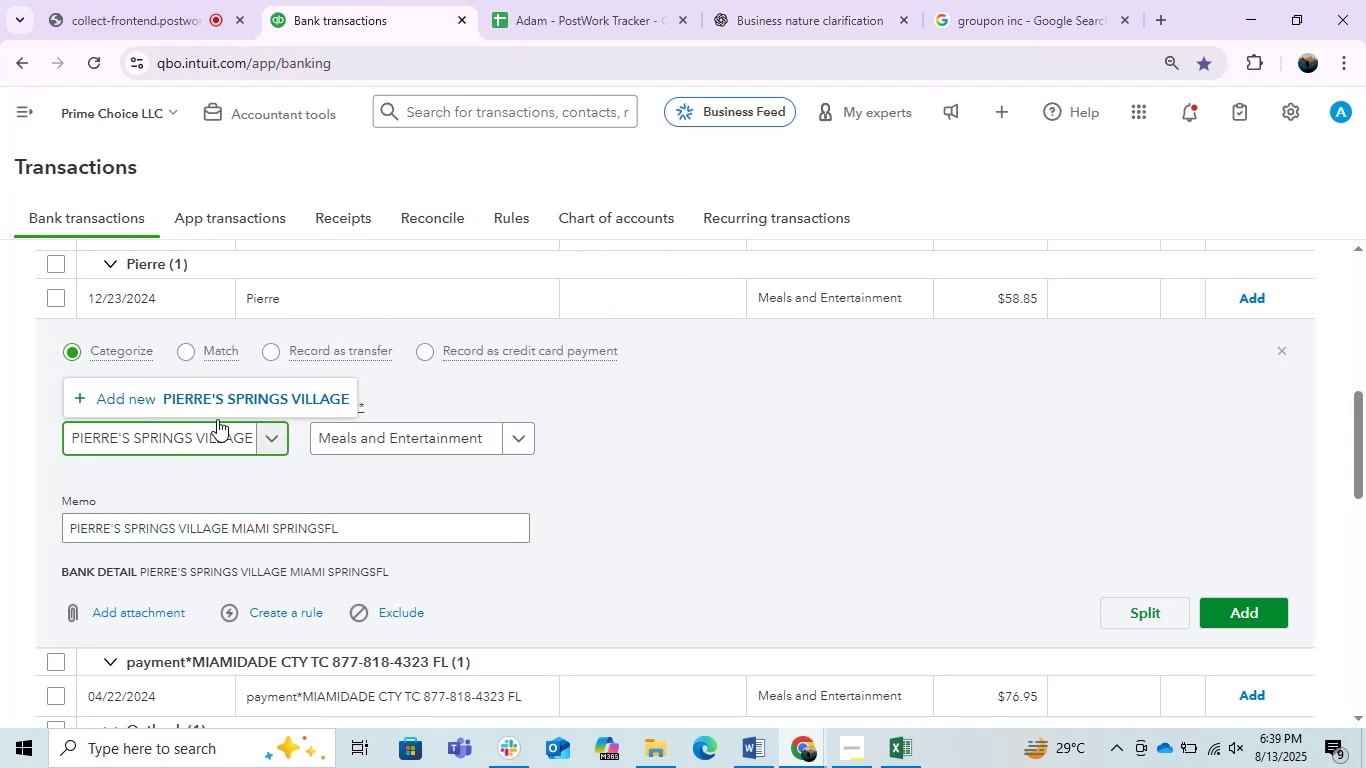 
left_click([232, 401])
 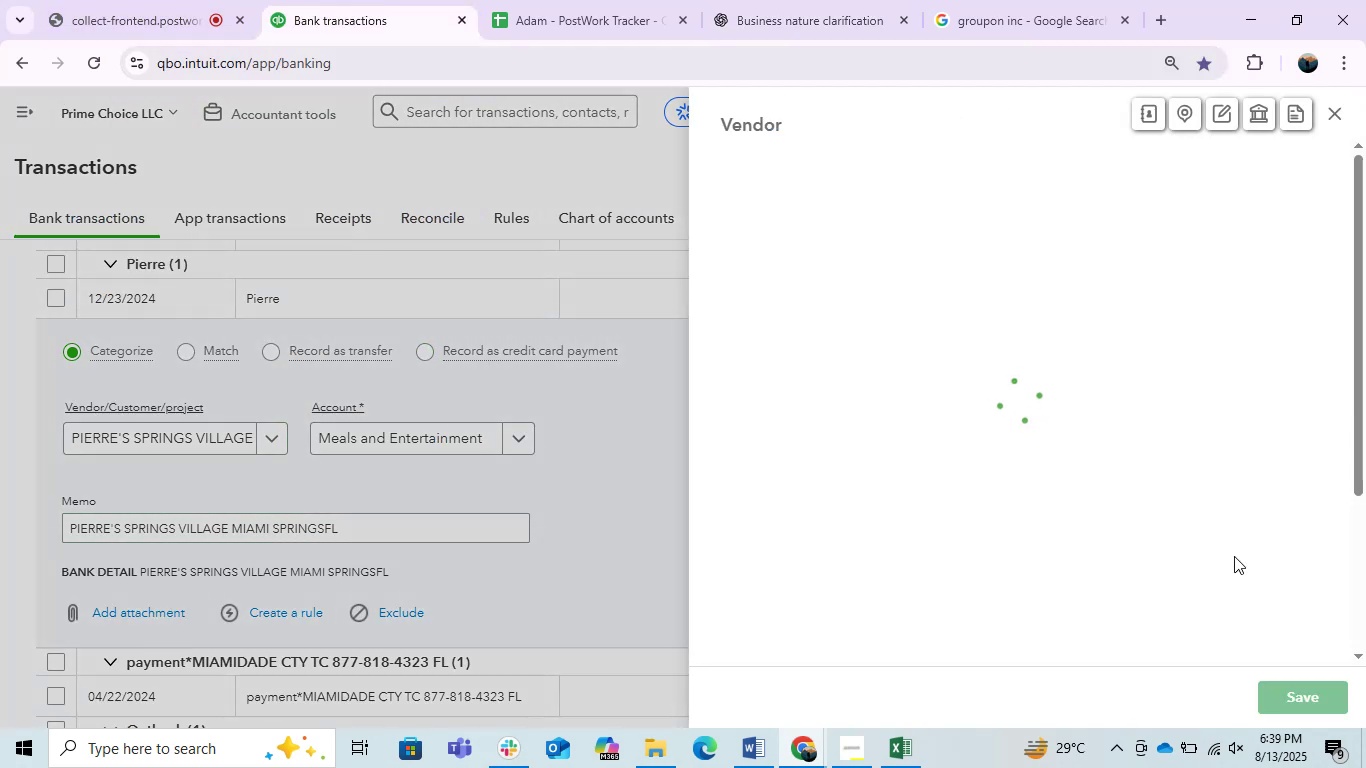 
mouse_move([1275, 695])
 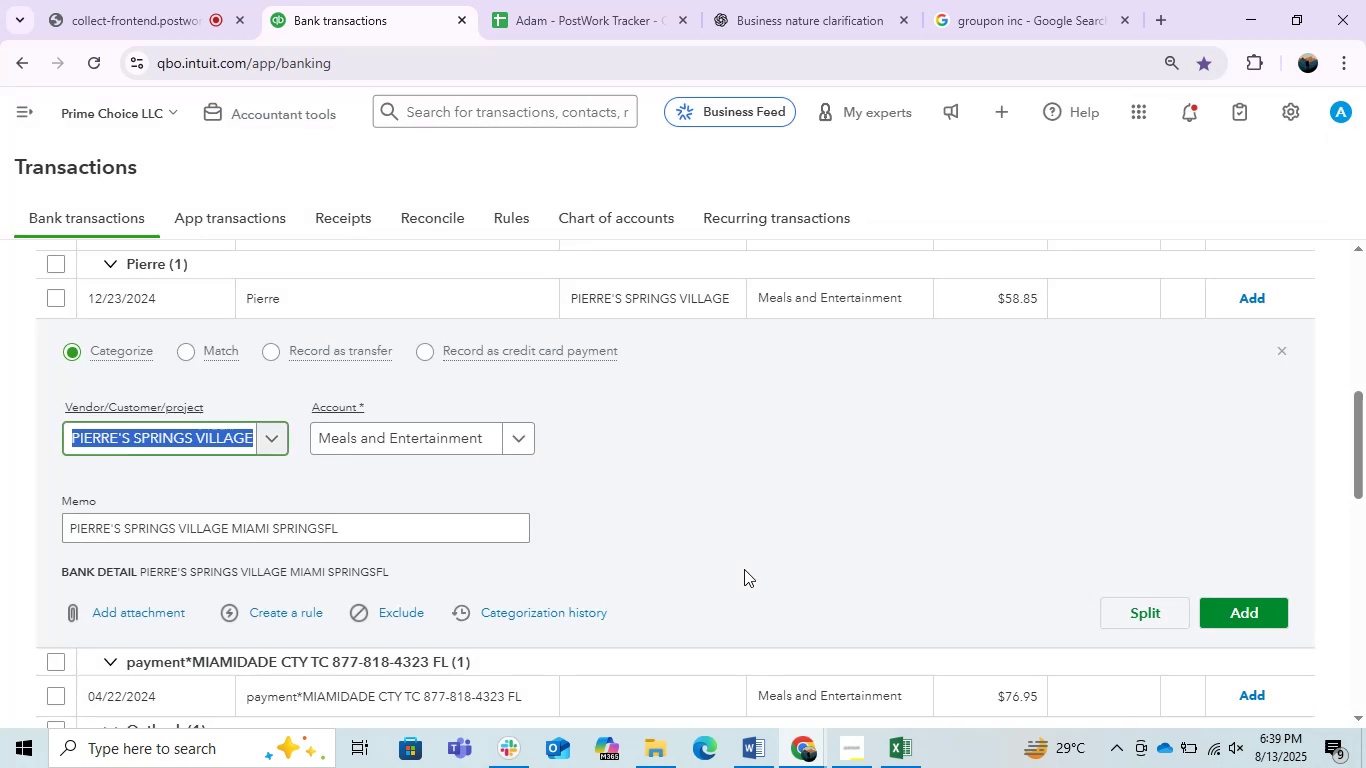 
left_click([1225, 601])
 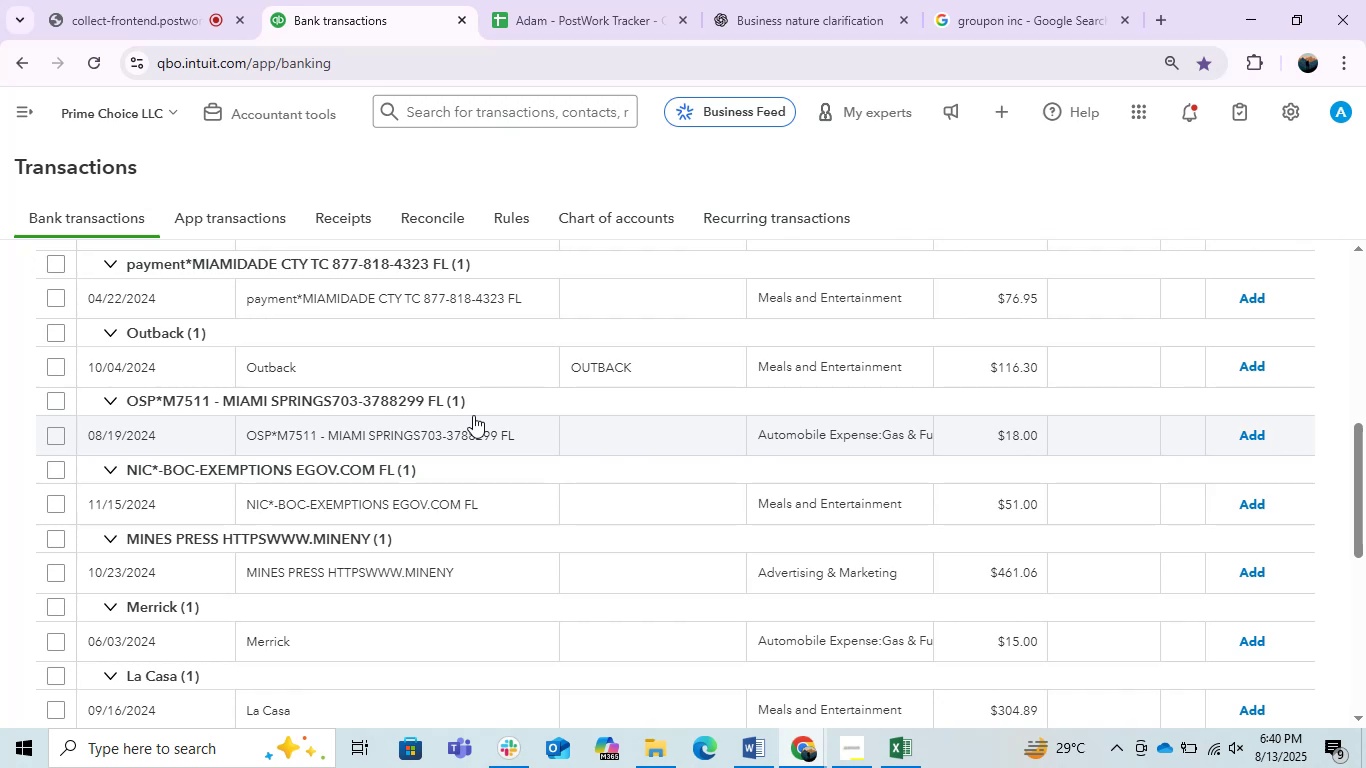 
wait(35.0)
 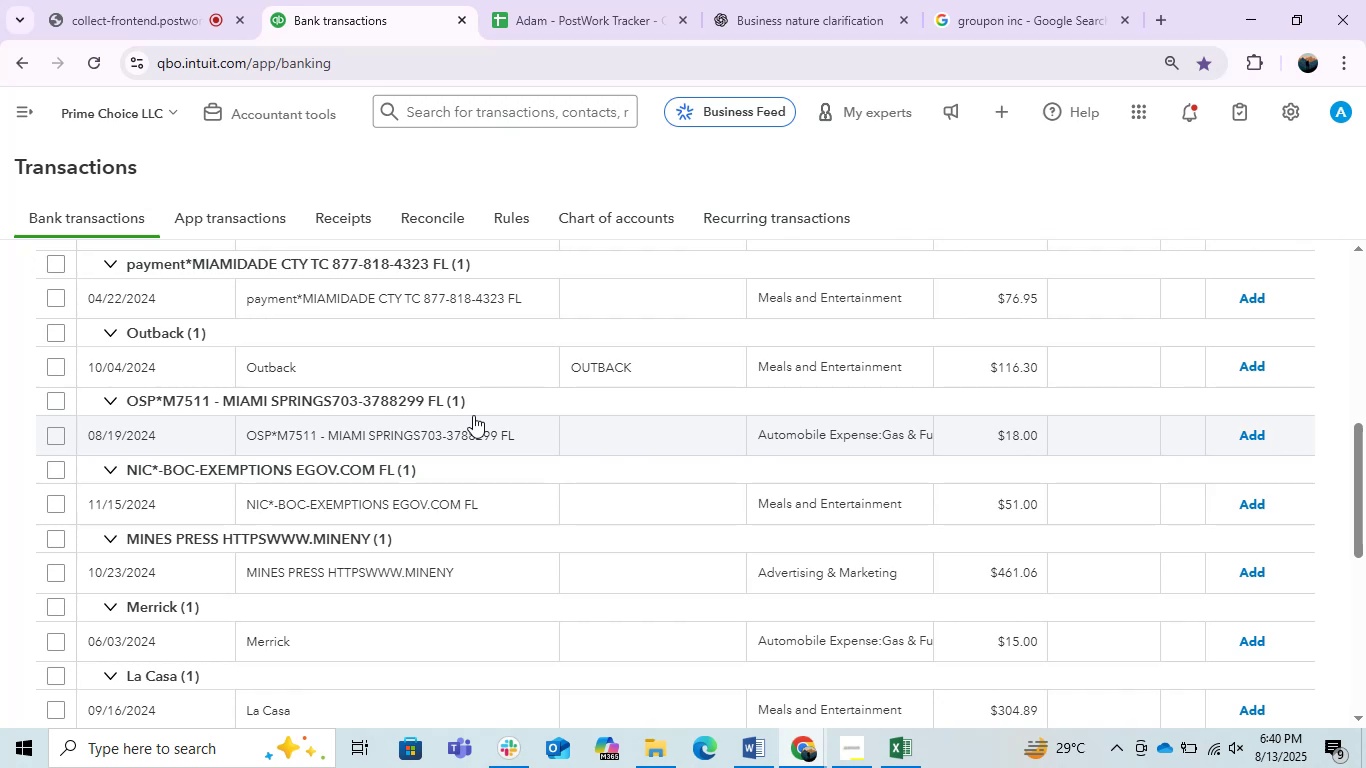 
scroll: coordinate [682, 485], scroll_direction: down, amount: 9.0
 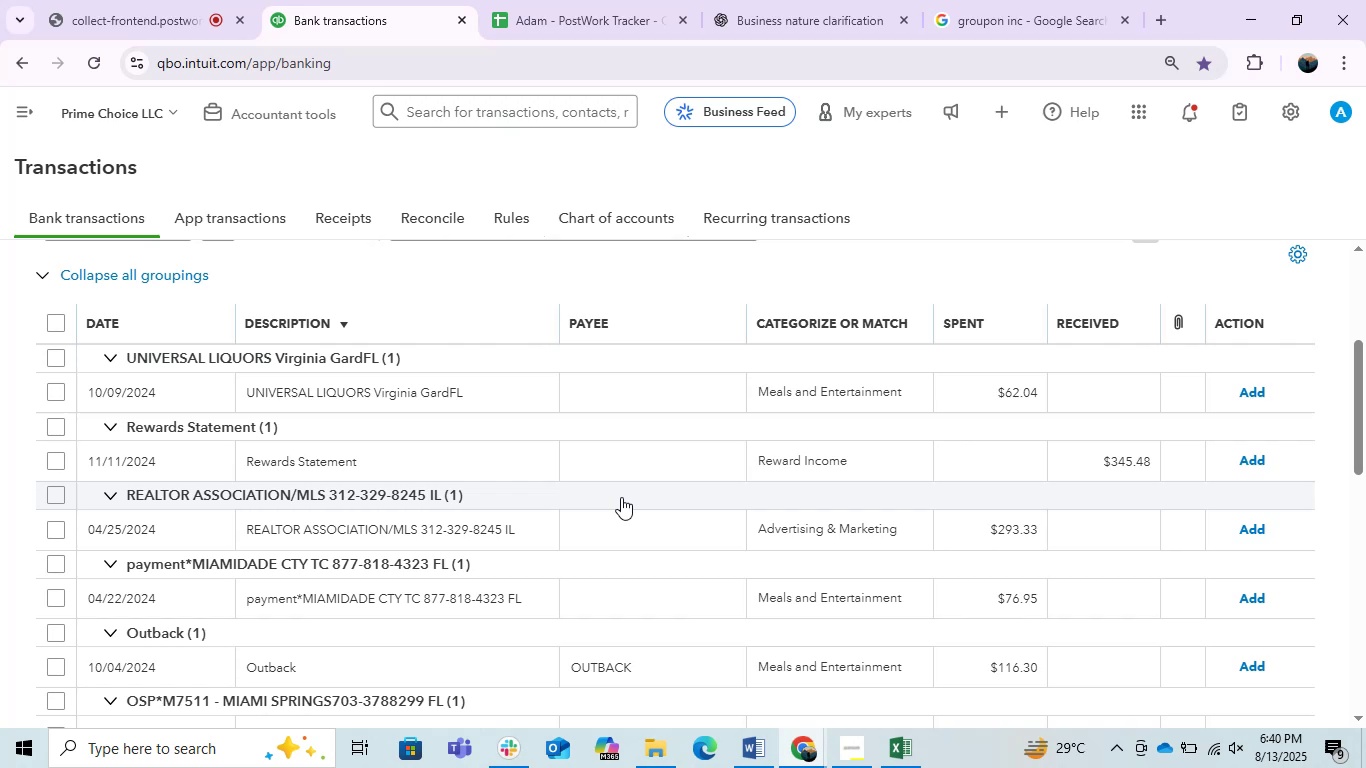 
wait(28.93)
 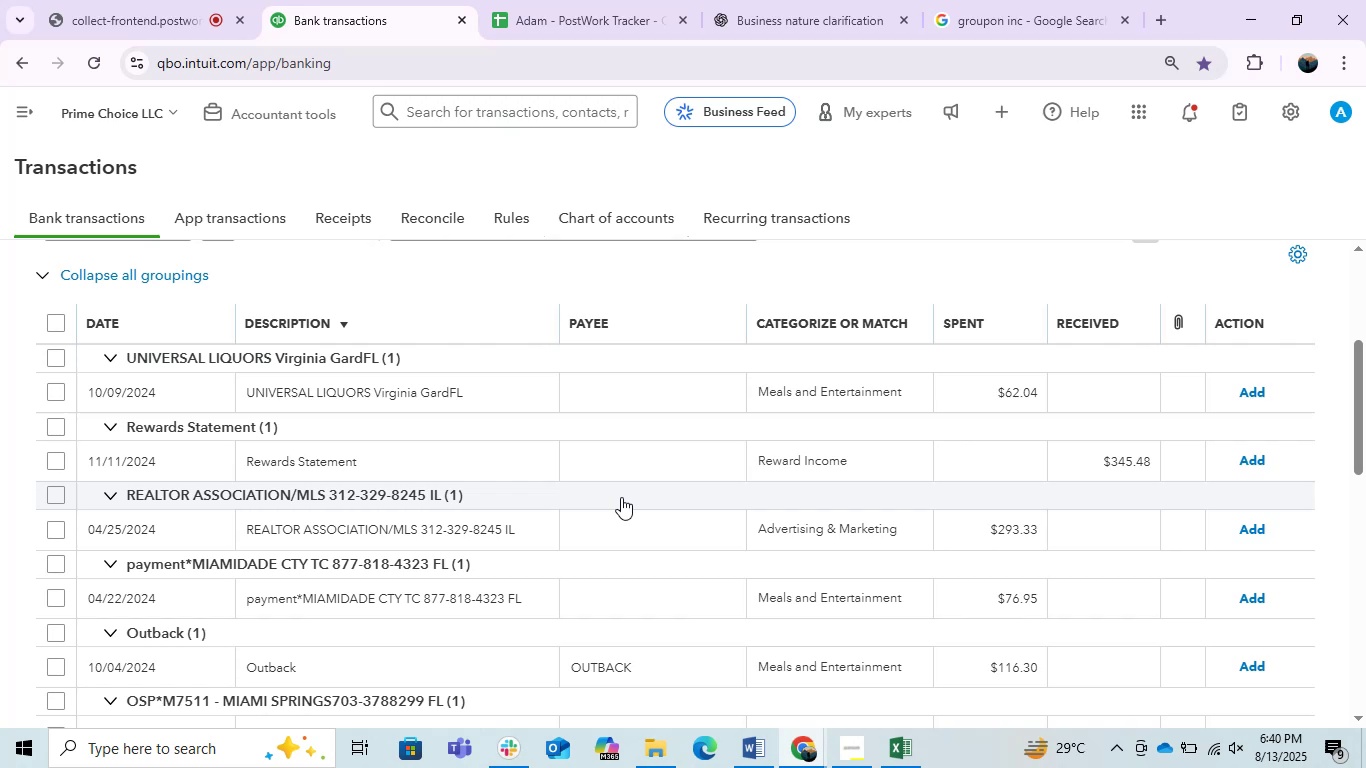 
scroll: coordinate [463, 657], scroll_direction: down, amount: 3.0
 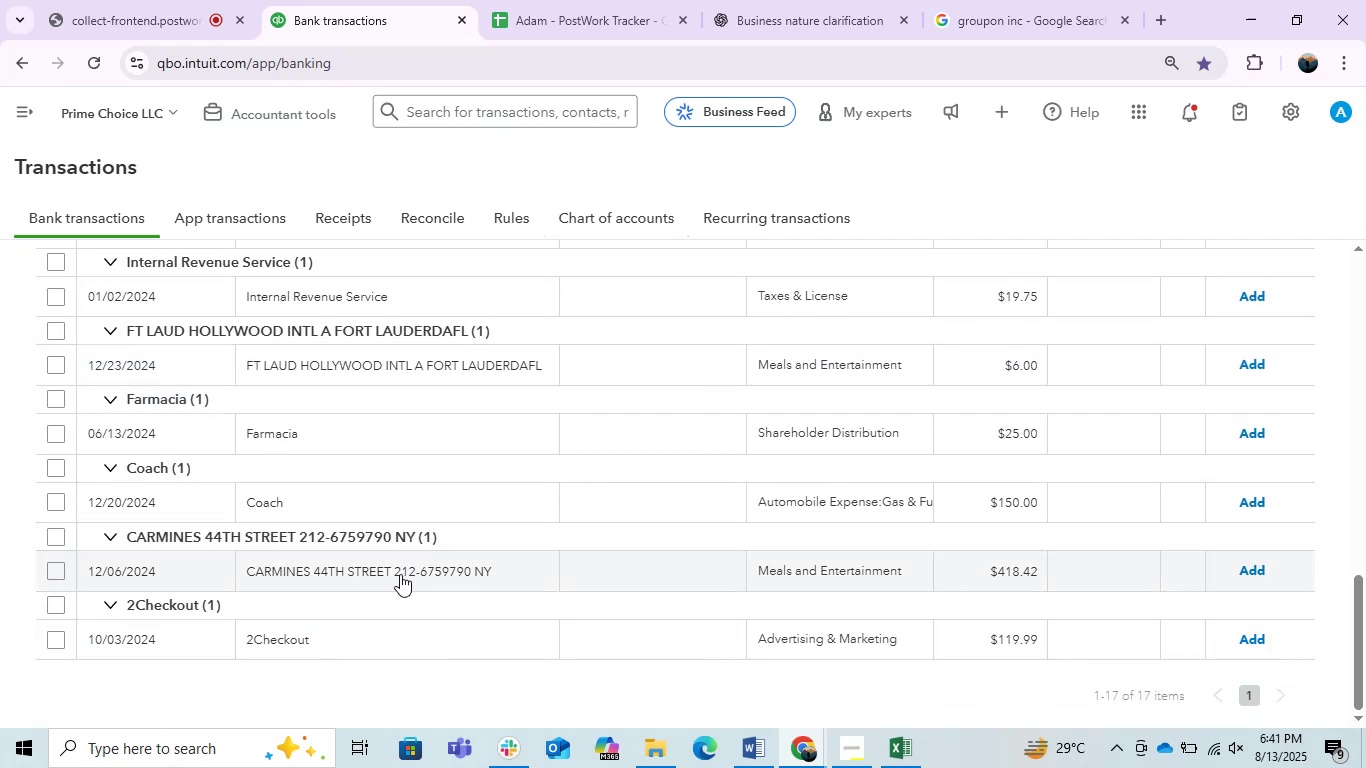 
wait(5.13)
 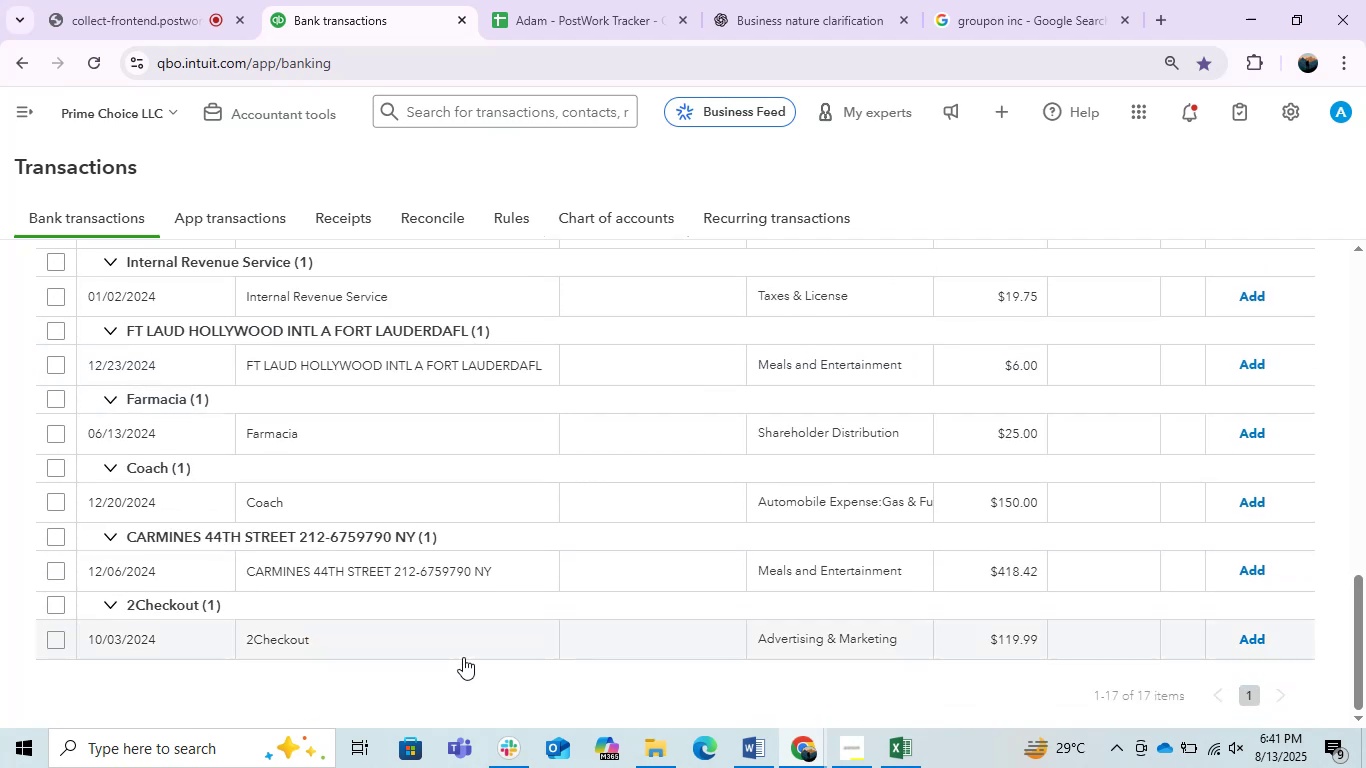 
left_click([400, 574])
 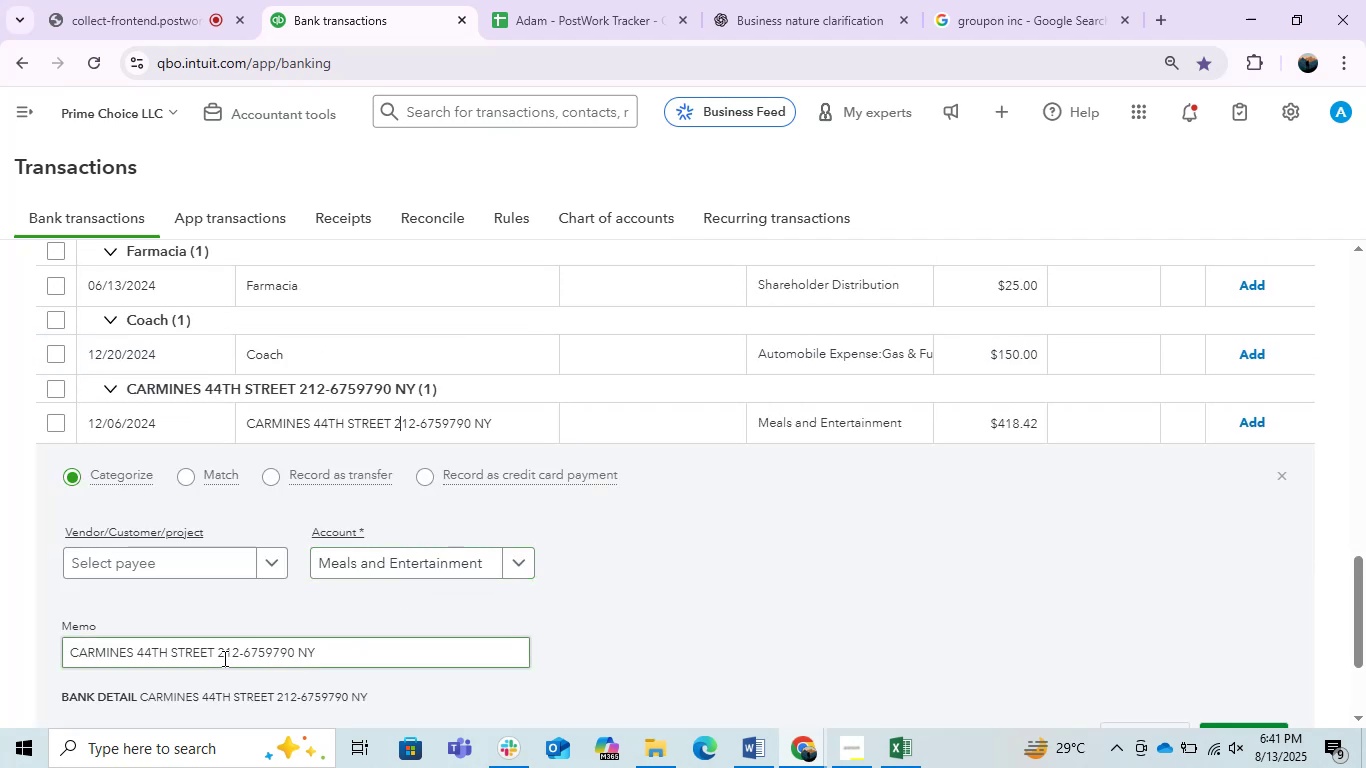 
left_click_drag(start_coordinate=[216, 656], to_coordinate=[0, 609])
 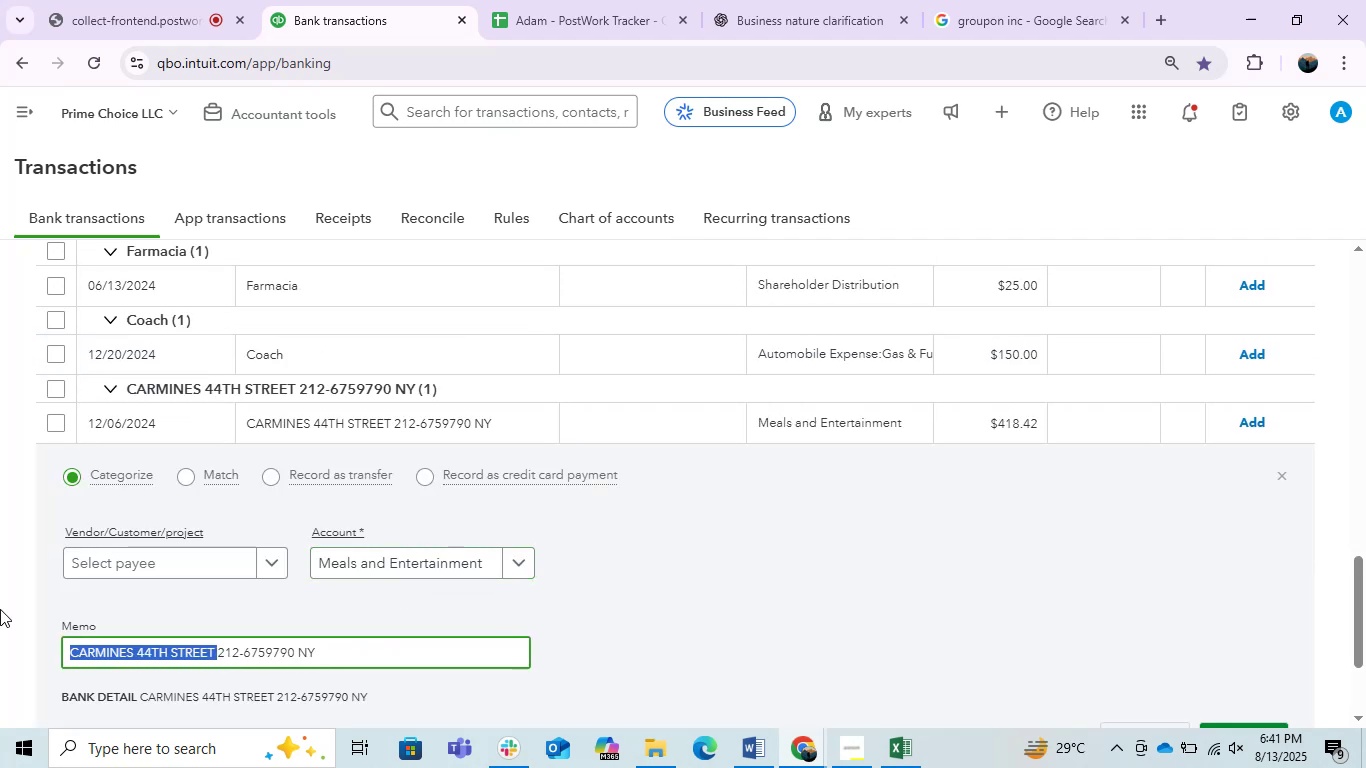 
key(Control+C)
 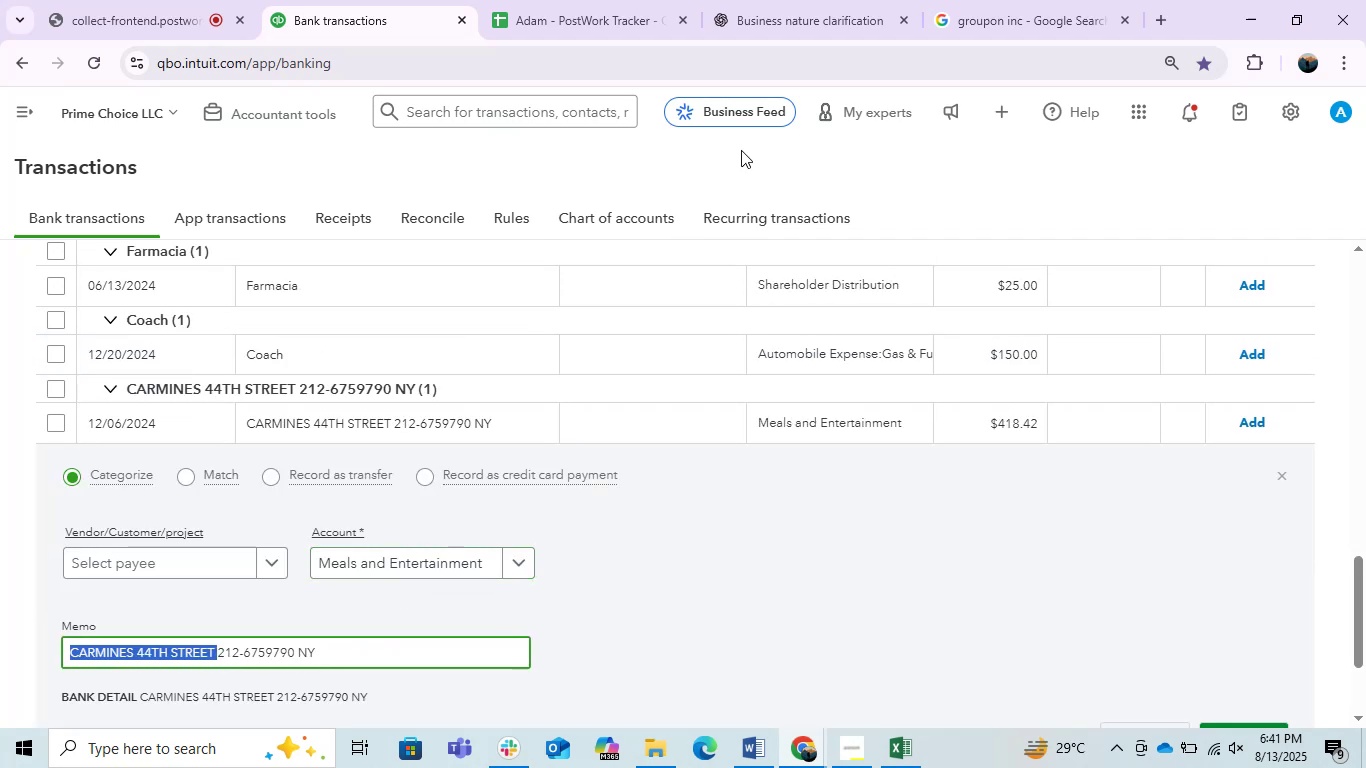 
key(Control+C)
 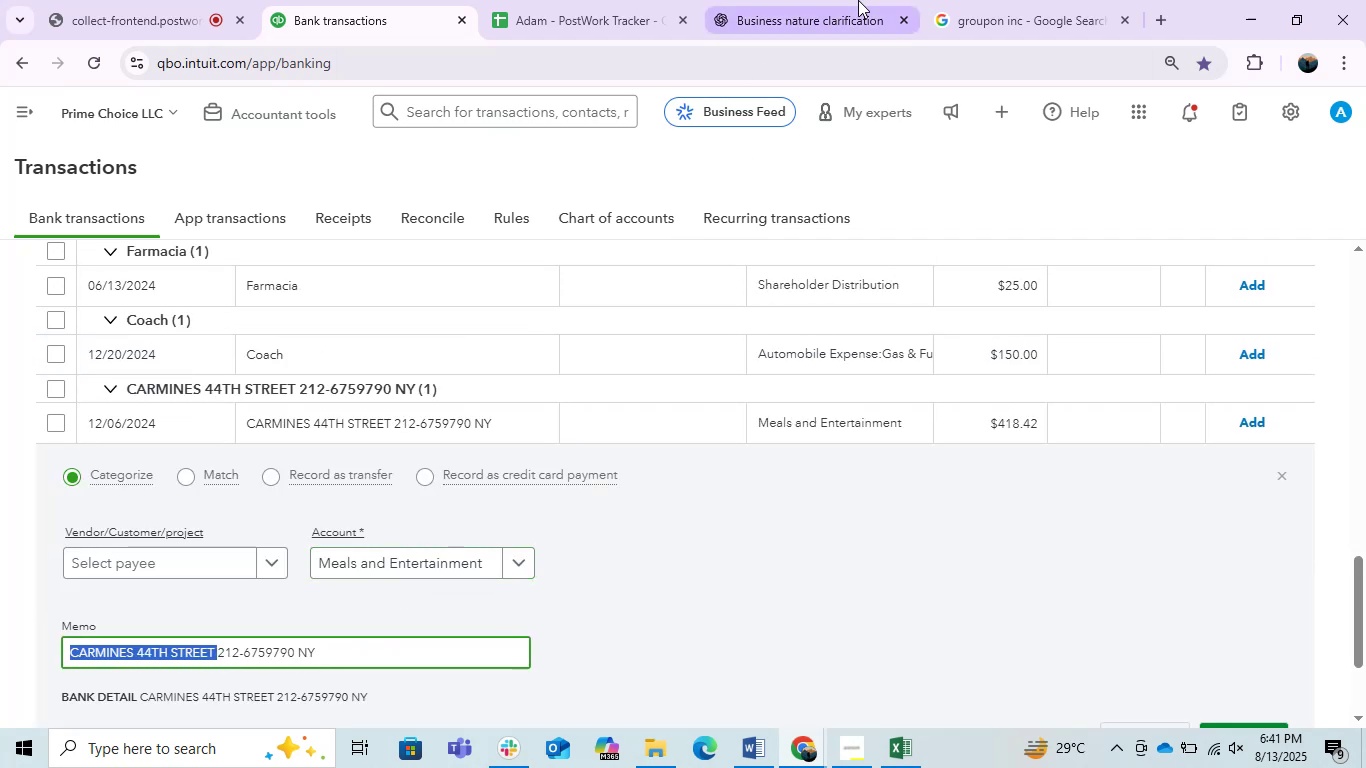 
left_click([858, 0])
 